 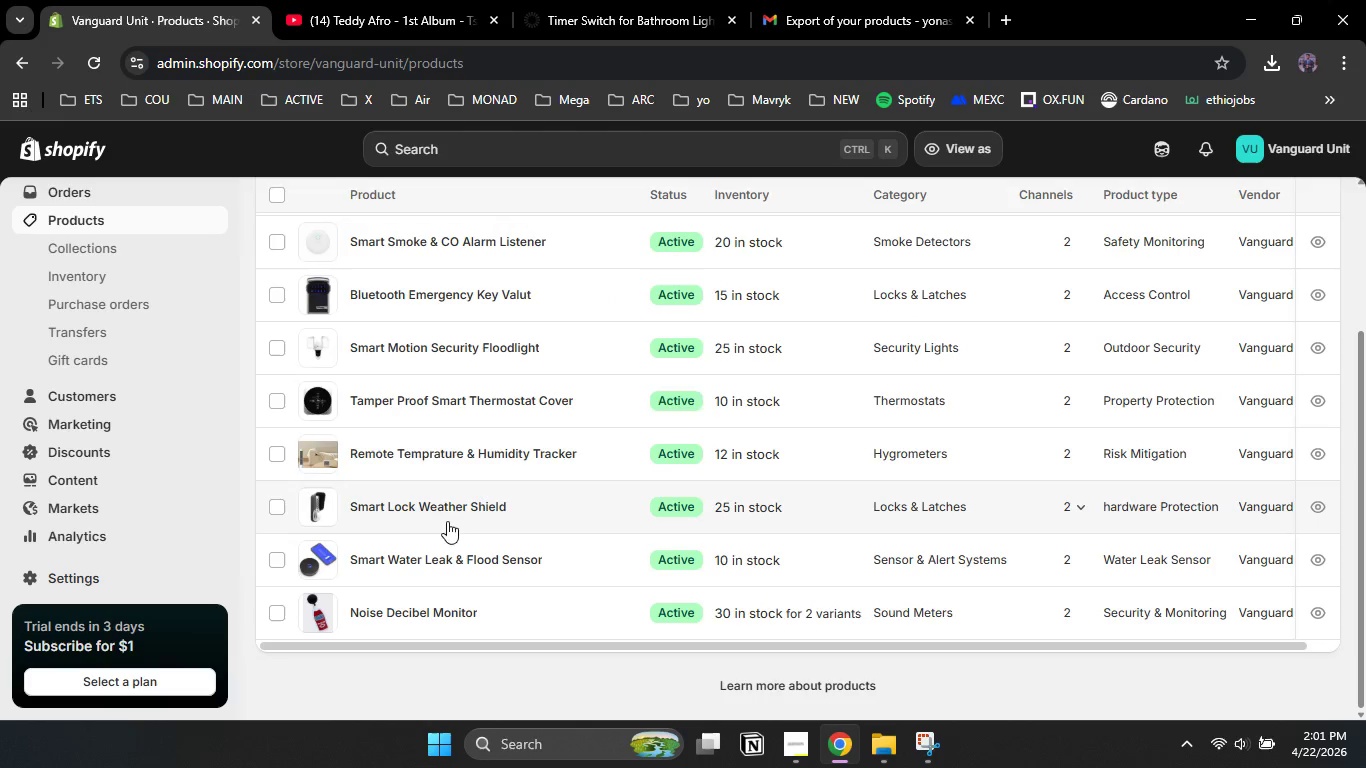 
left_click([414, 398])
 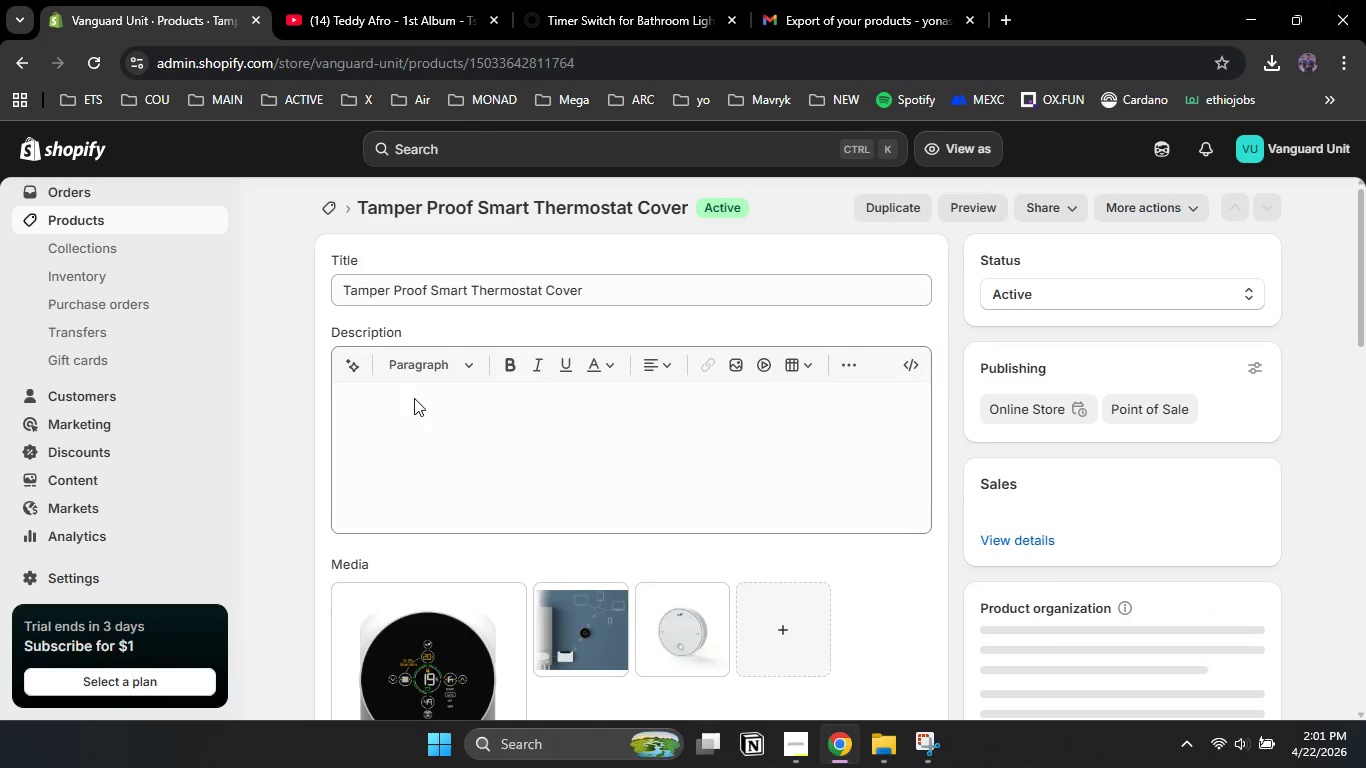 
scroll: coordinate [414, 398], scroll_direction: down, amount: 26.0
 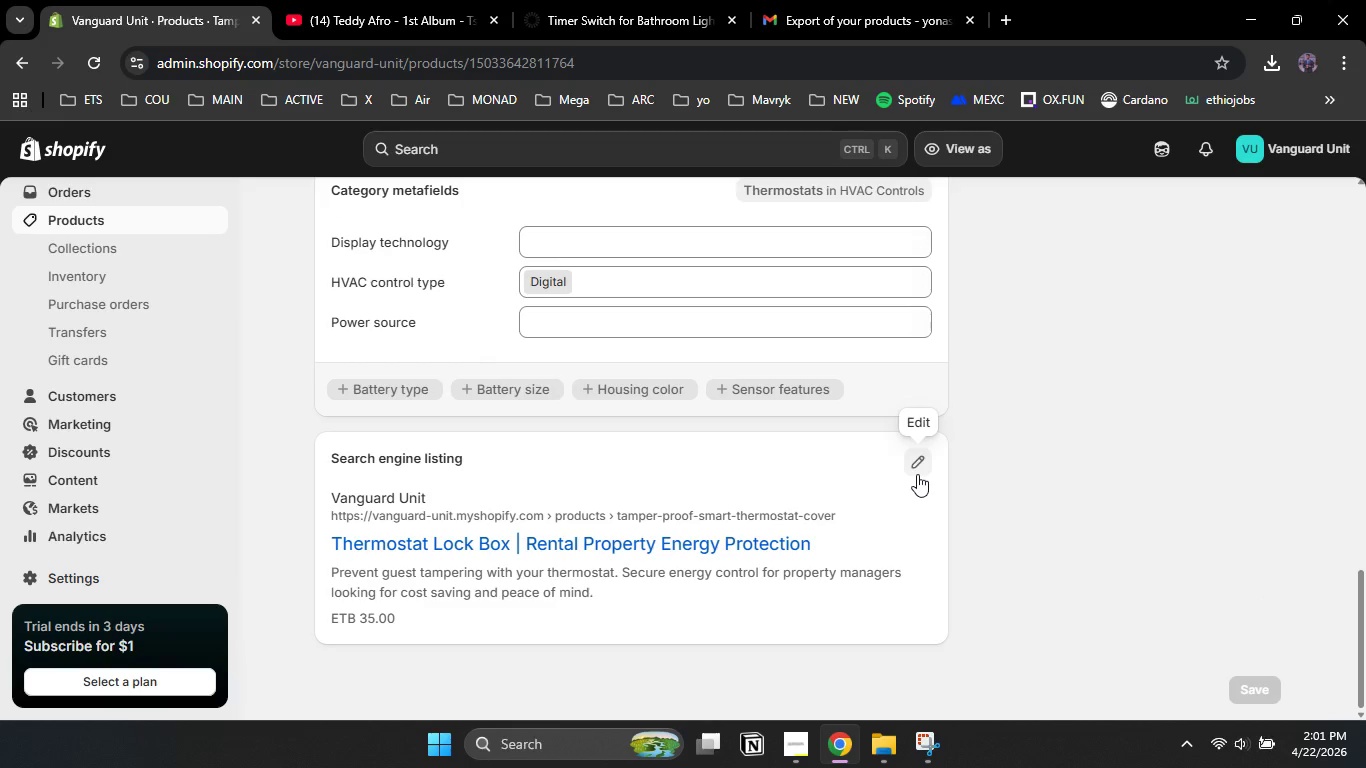 
left_click([917, 470])
 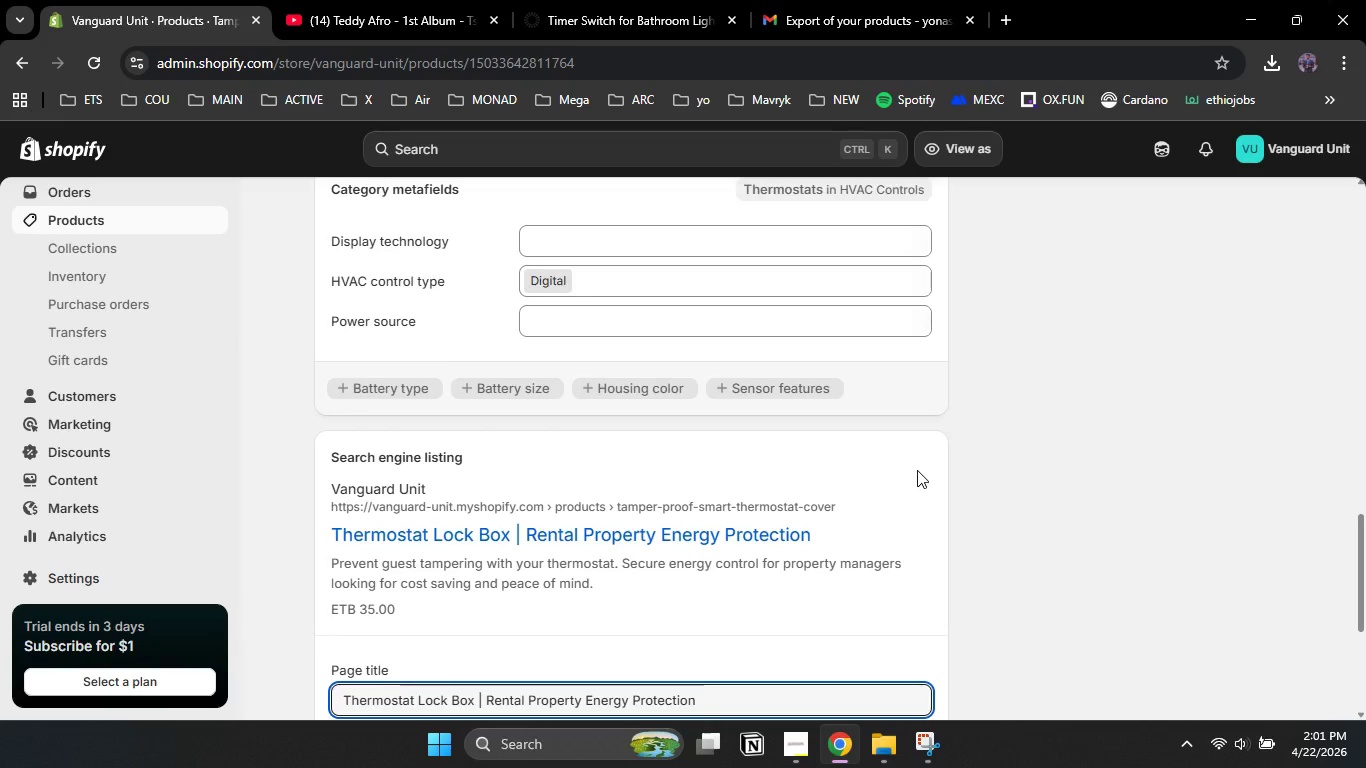 
scroll: coordinate [917, 470], scroll_direction: down, amount: 8.0
 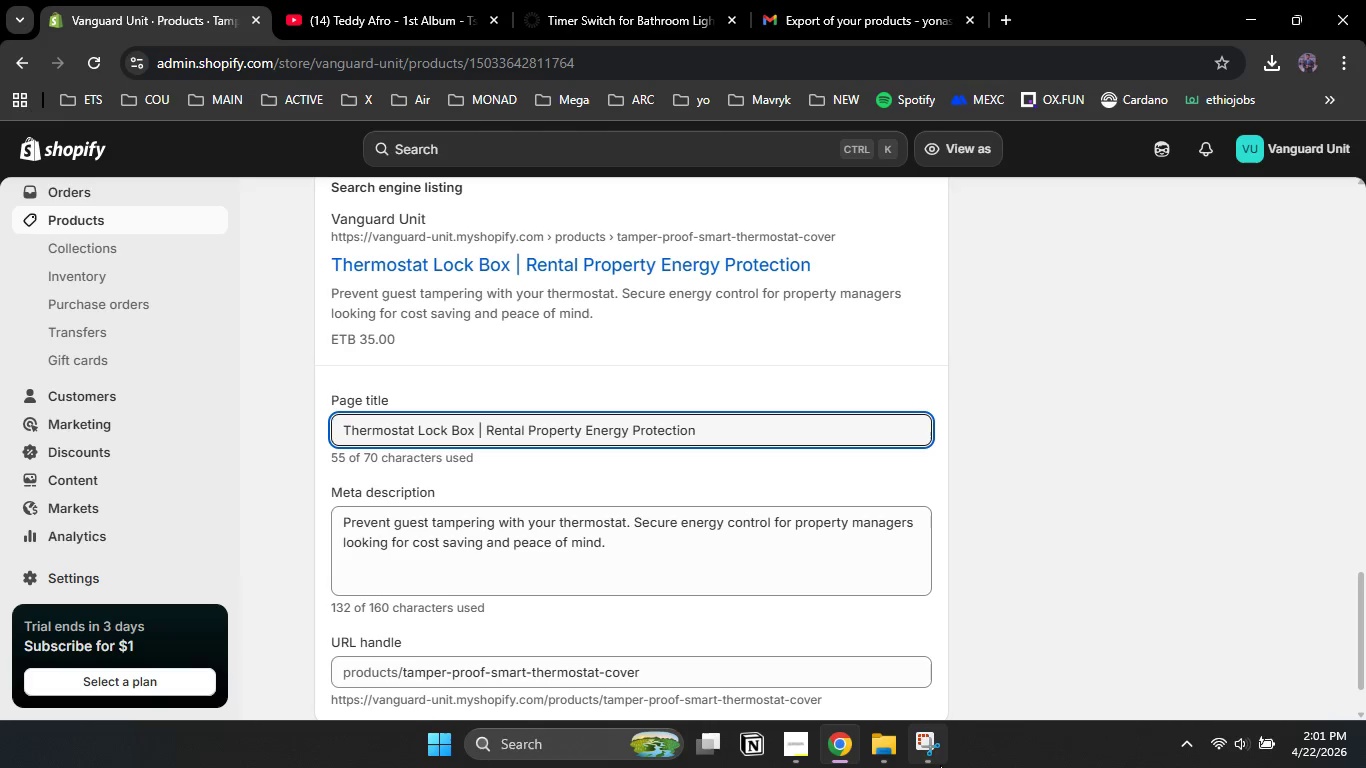 
left_click([940, 761])
 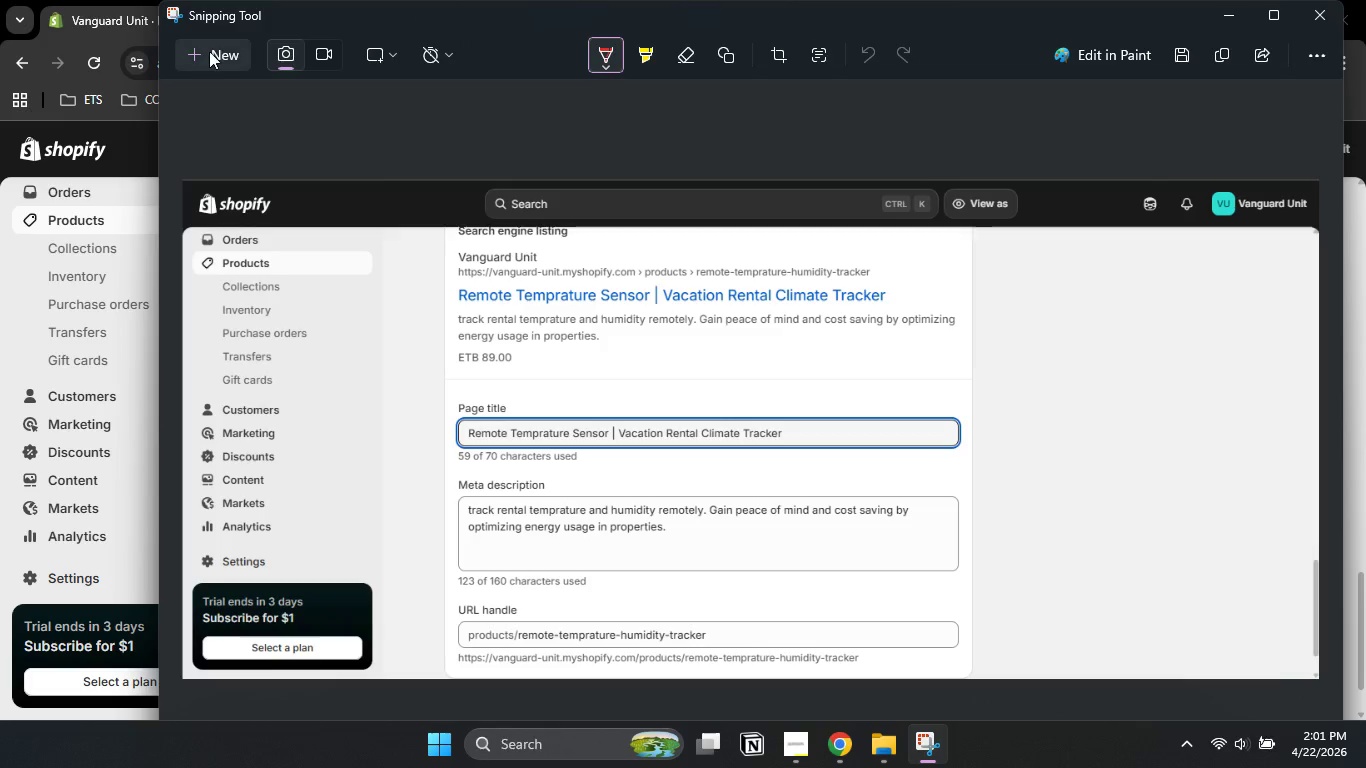 
left_click([209, 51])
 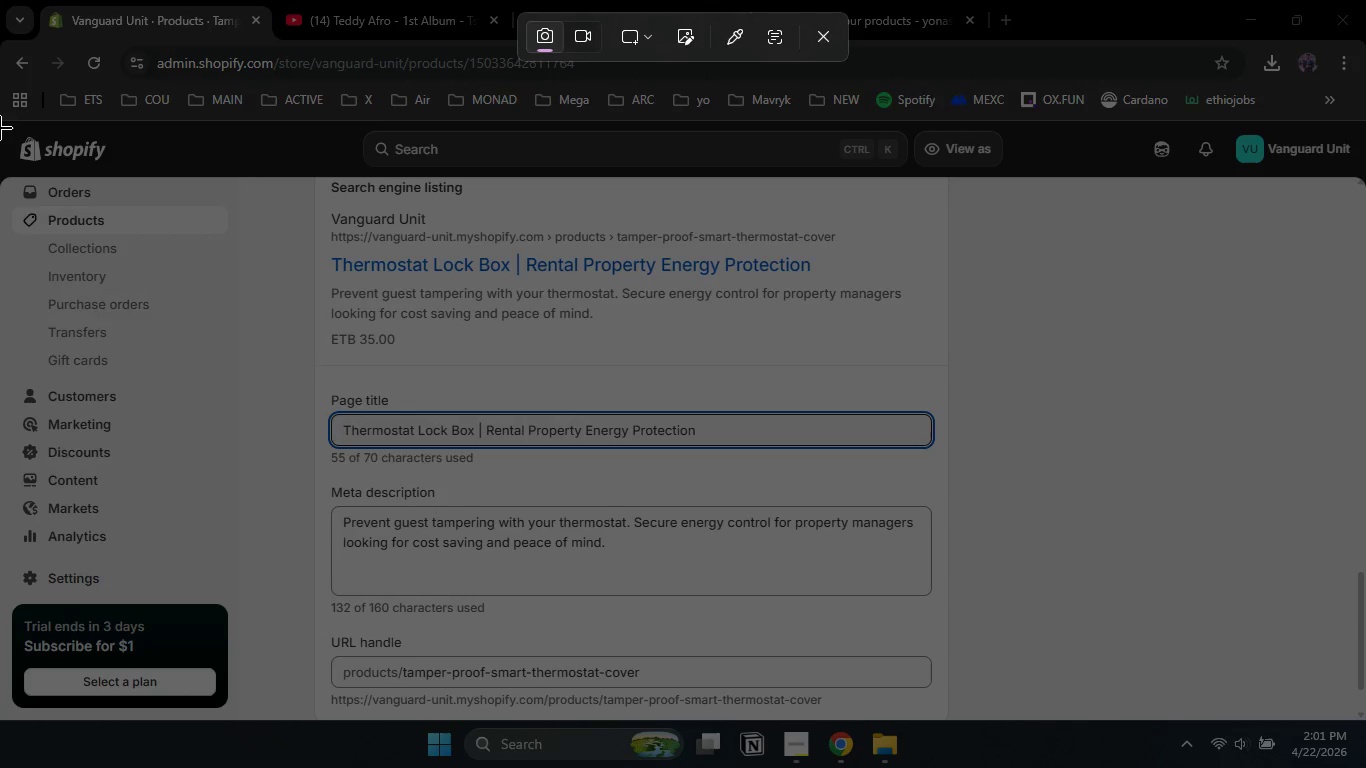 
left_click_drag(start_coordinate=[0, 122], to_coordinate=[1365, 718])
 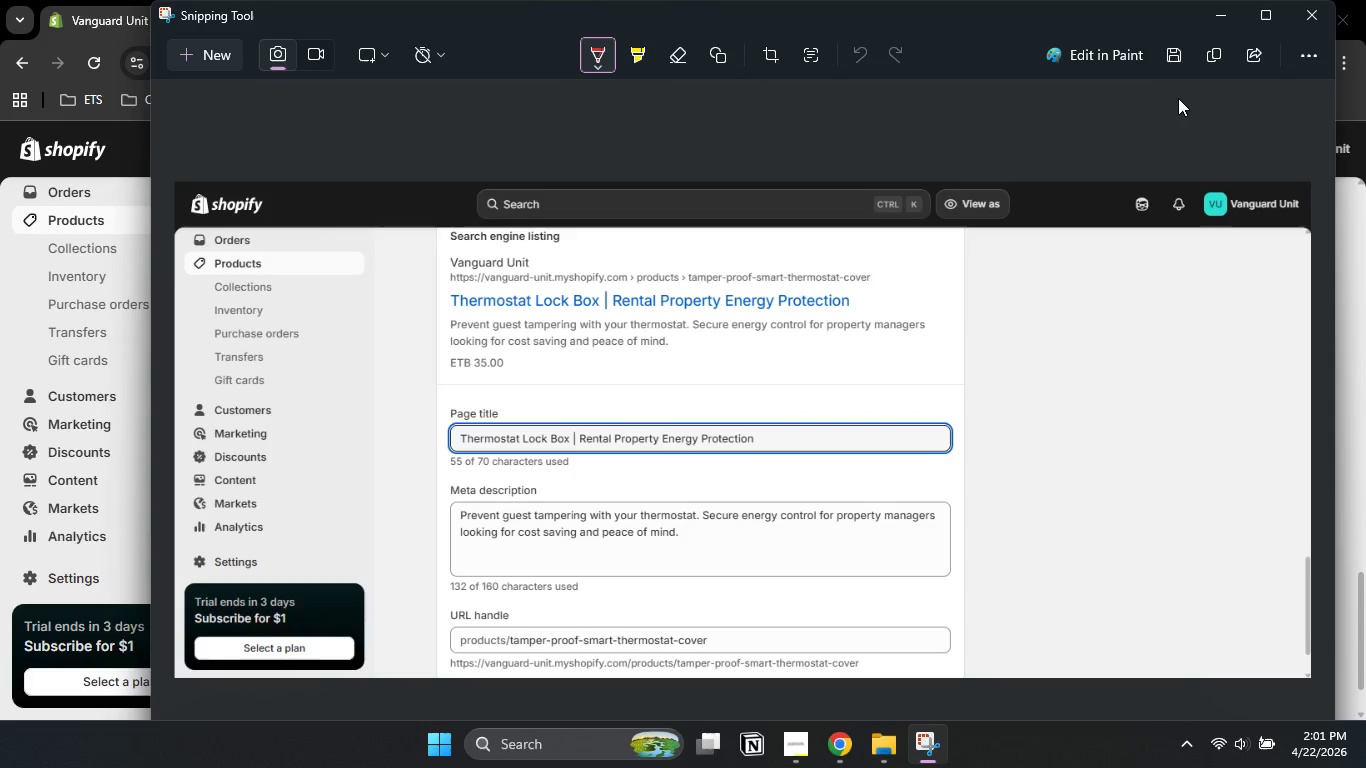 
left_click([1176, 63])
 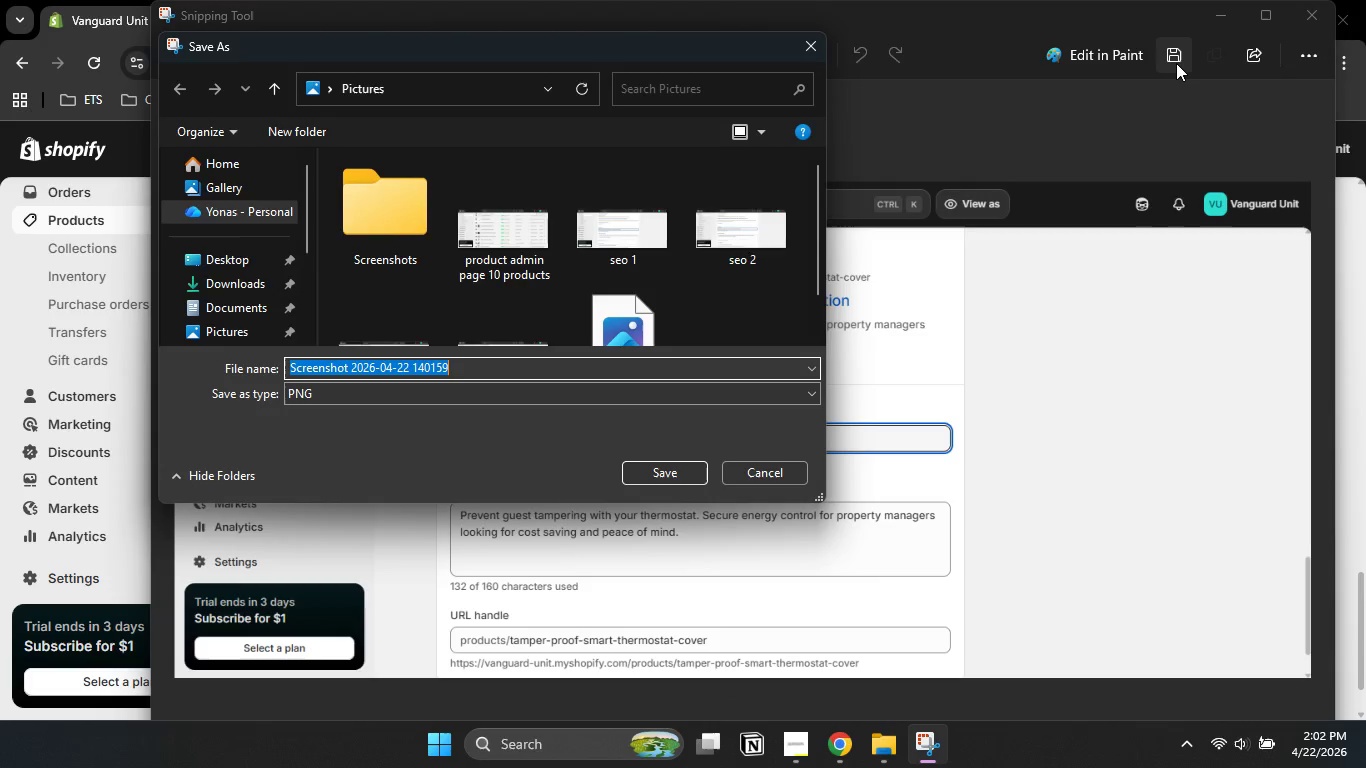 
type(seo 6)
 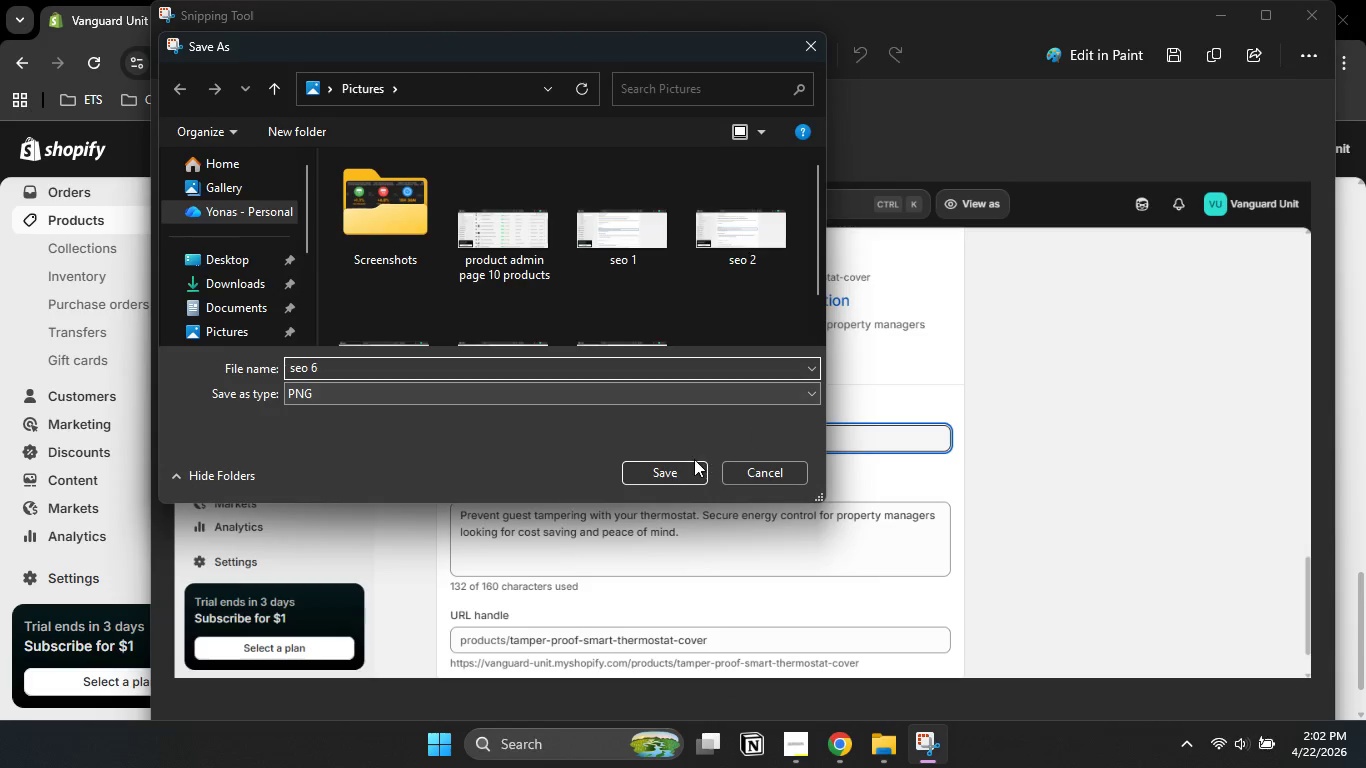 
left_click([693, 459])
 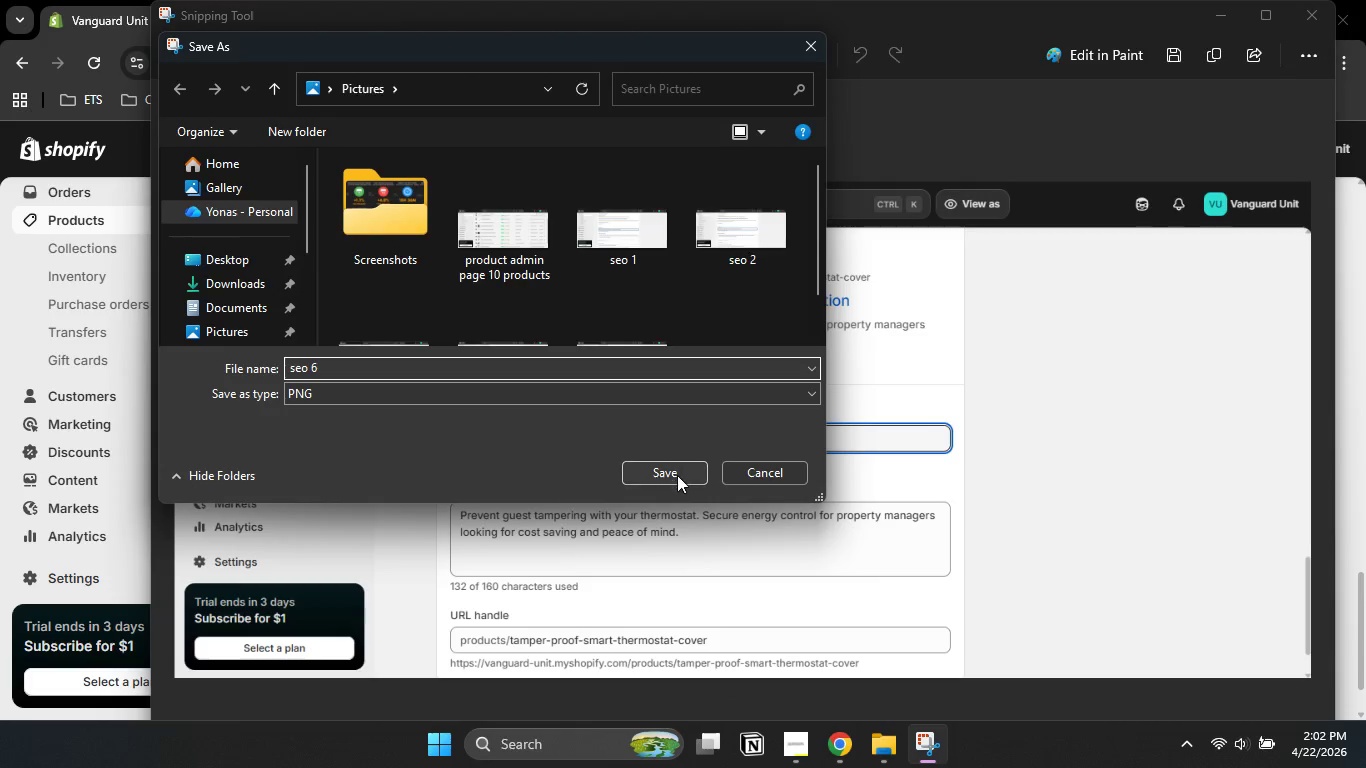 
left_click([677, 475])
 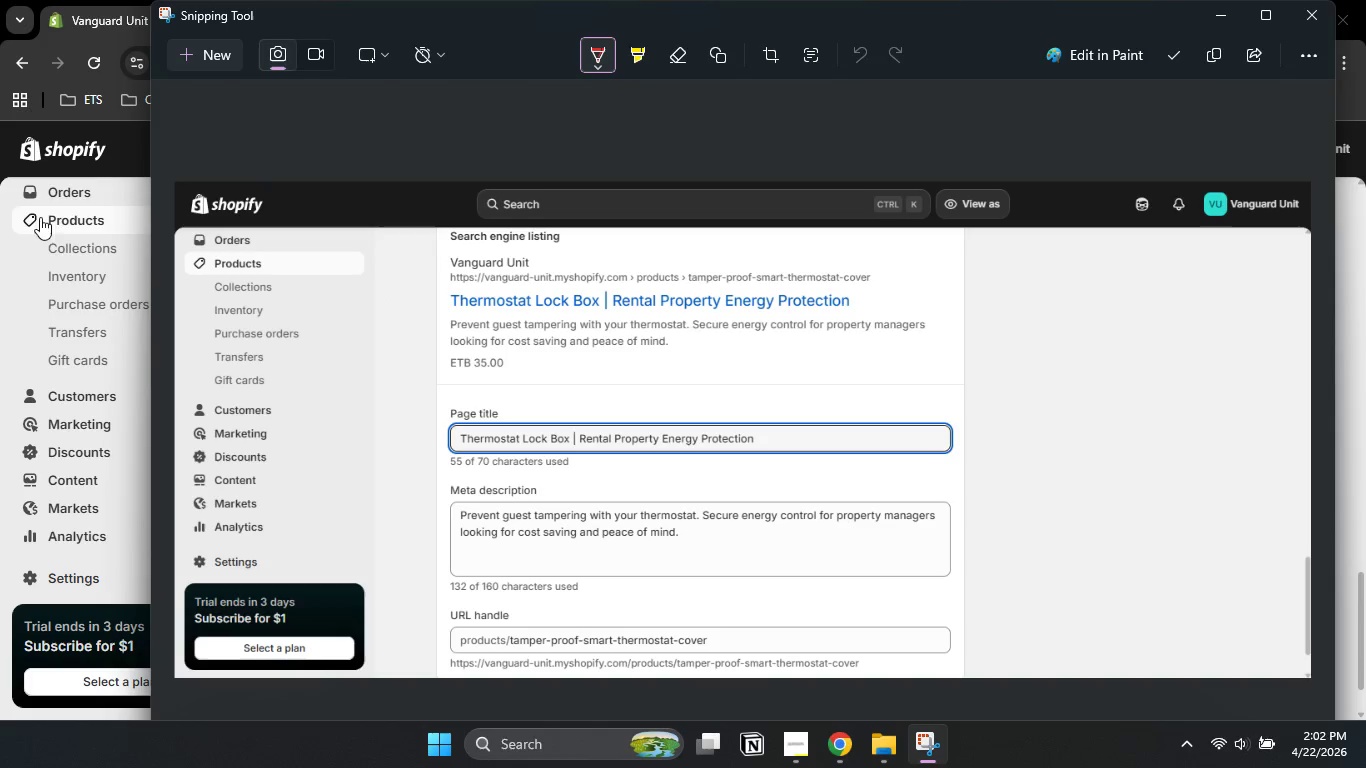 
left_click([77, 217])
 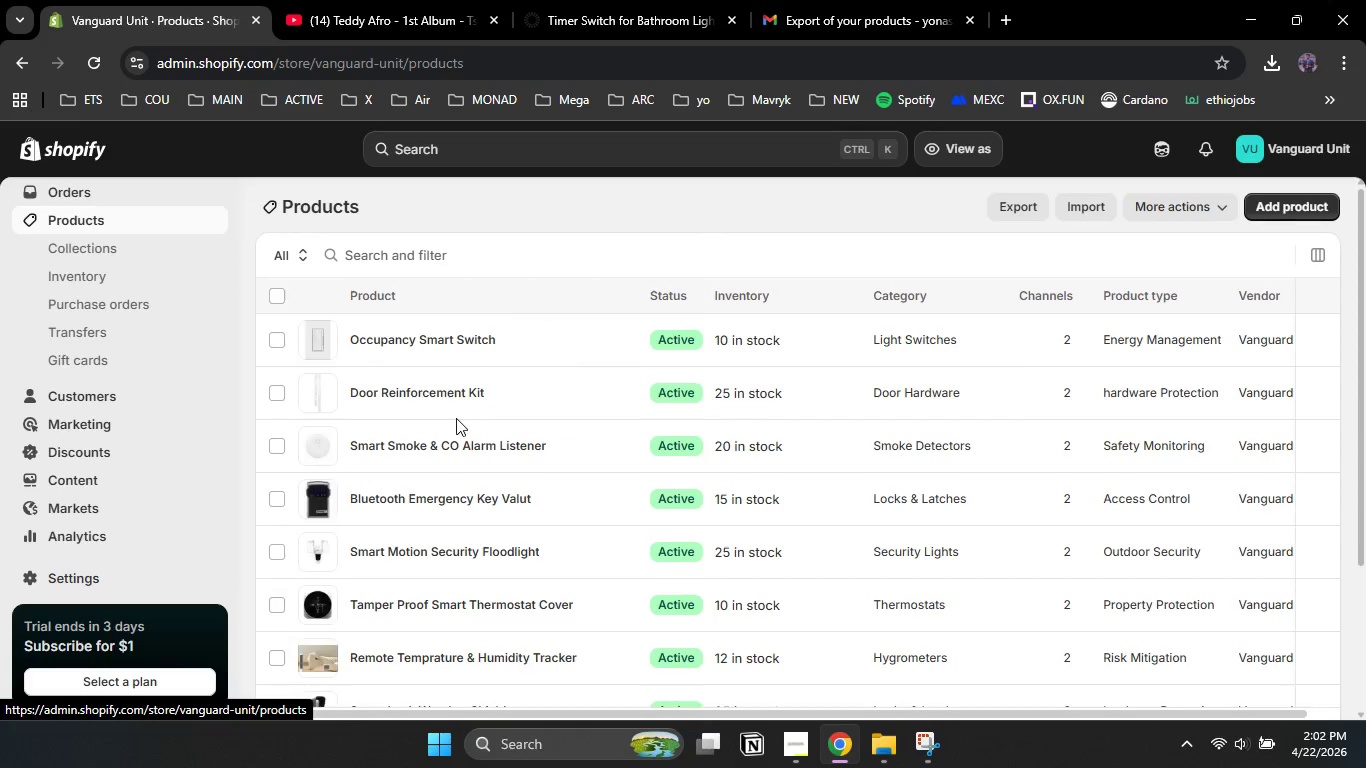 
scroll: coordinate [456, 418], scroll_direction: down, amount: 3.0
 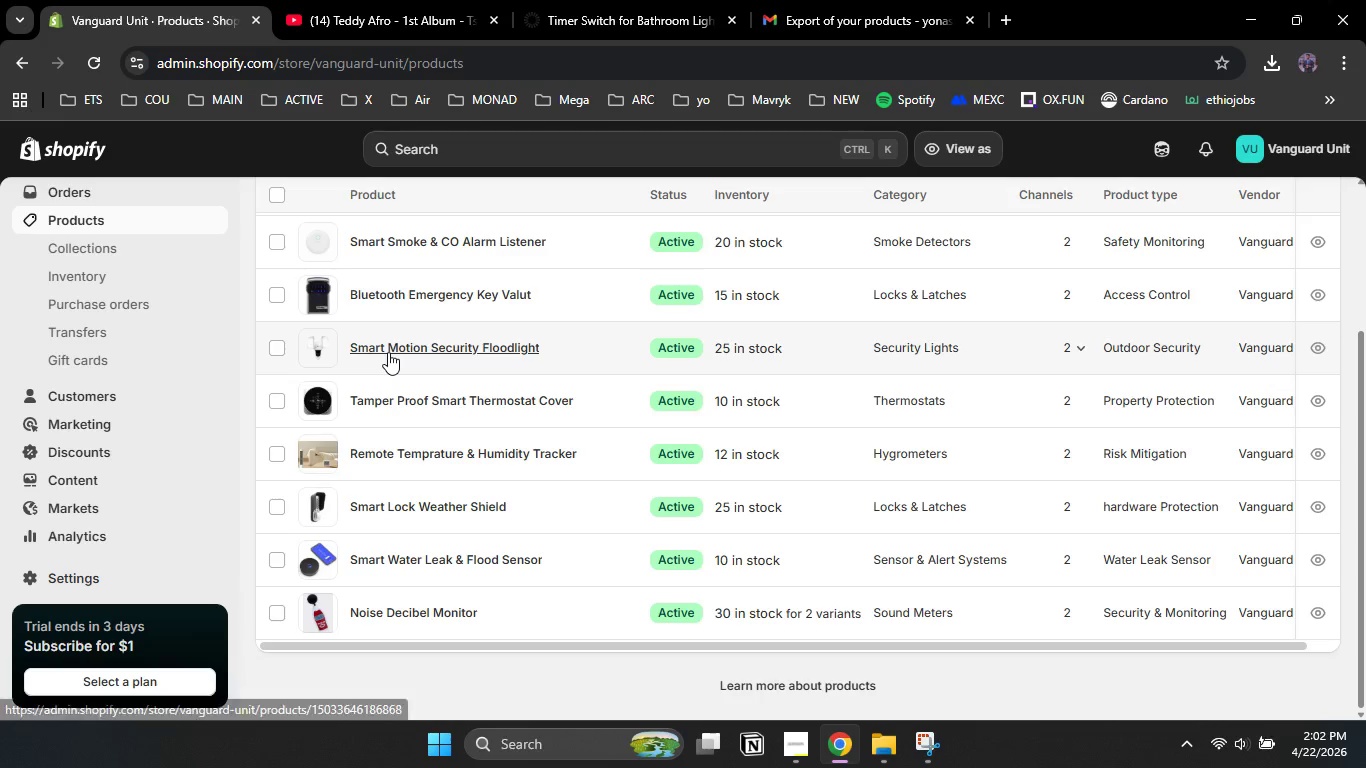 
left_click([388, 351])
 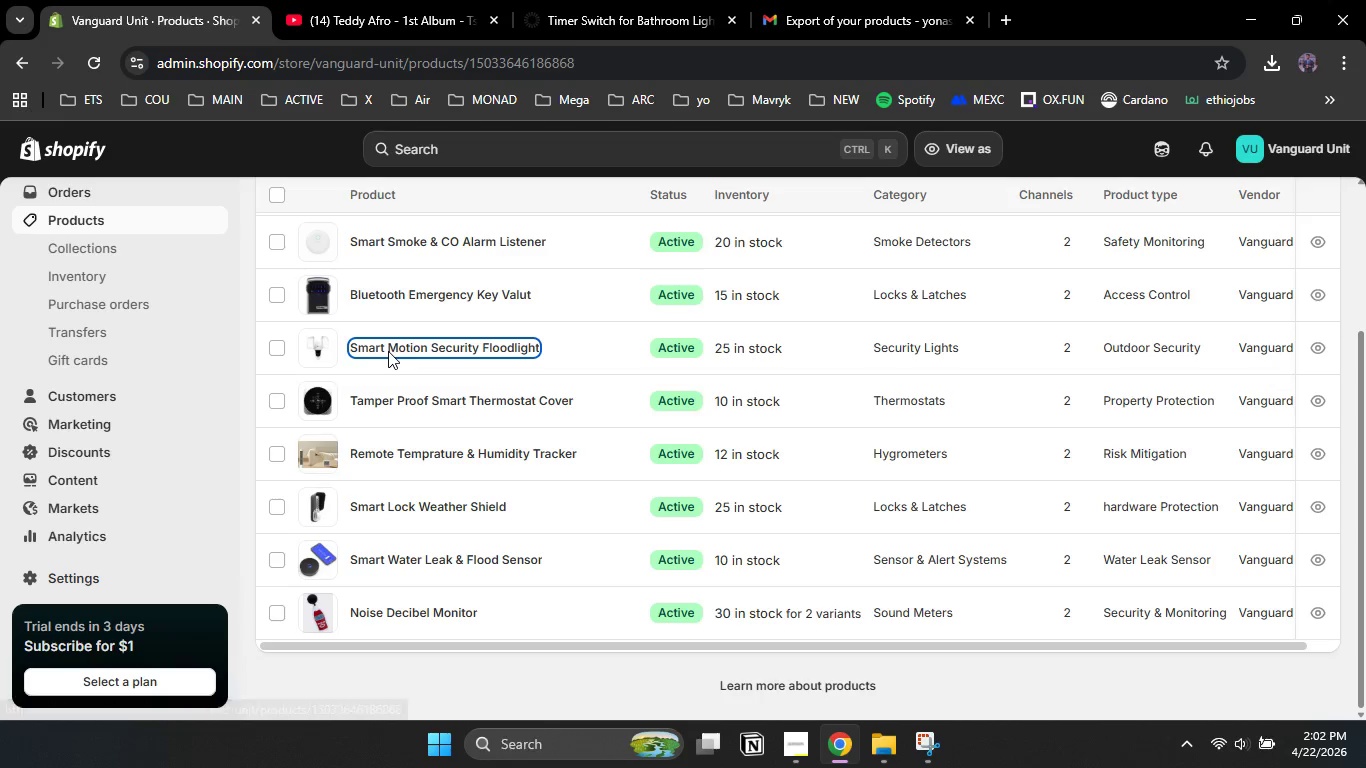 
mouse_move([564, 705])
 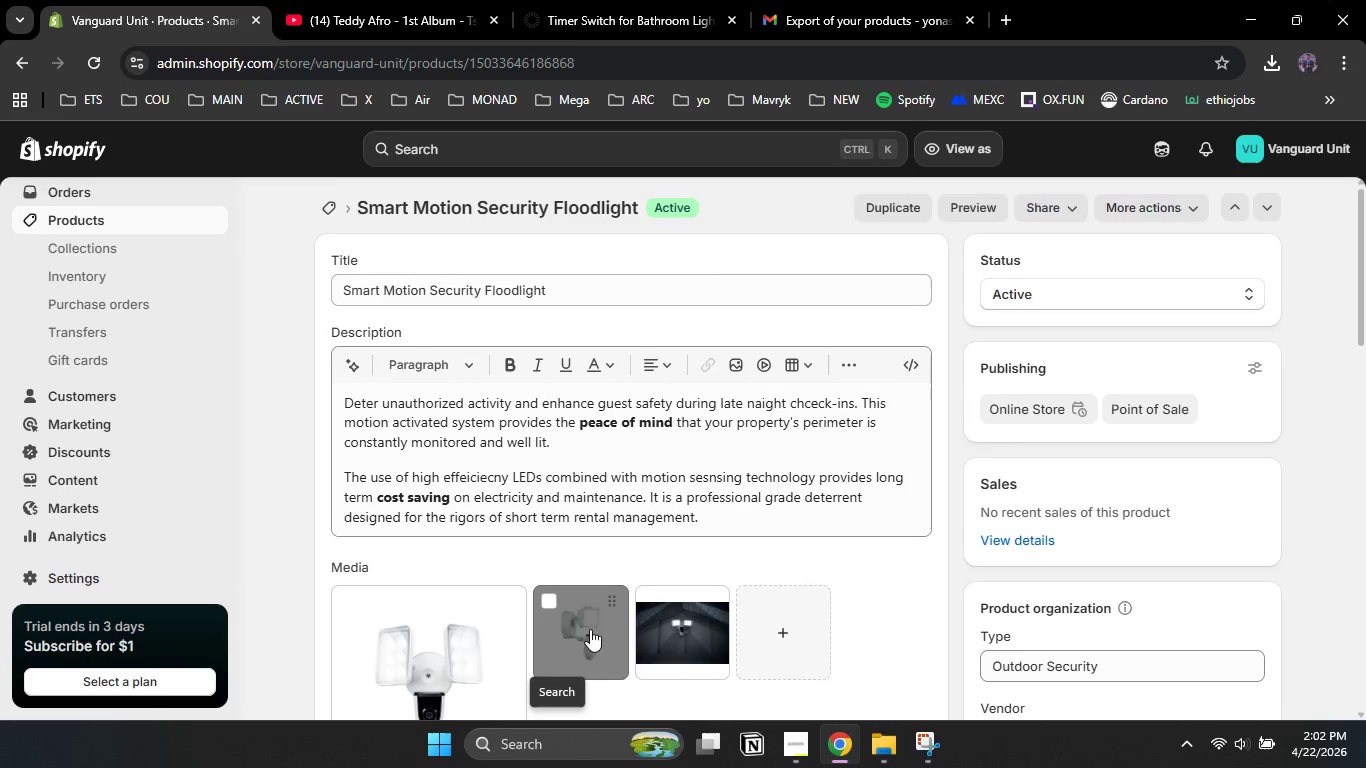 
scroll: coordinate [590, 629], scroll_direction: down, amount: 21.0
 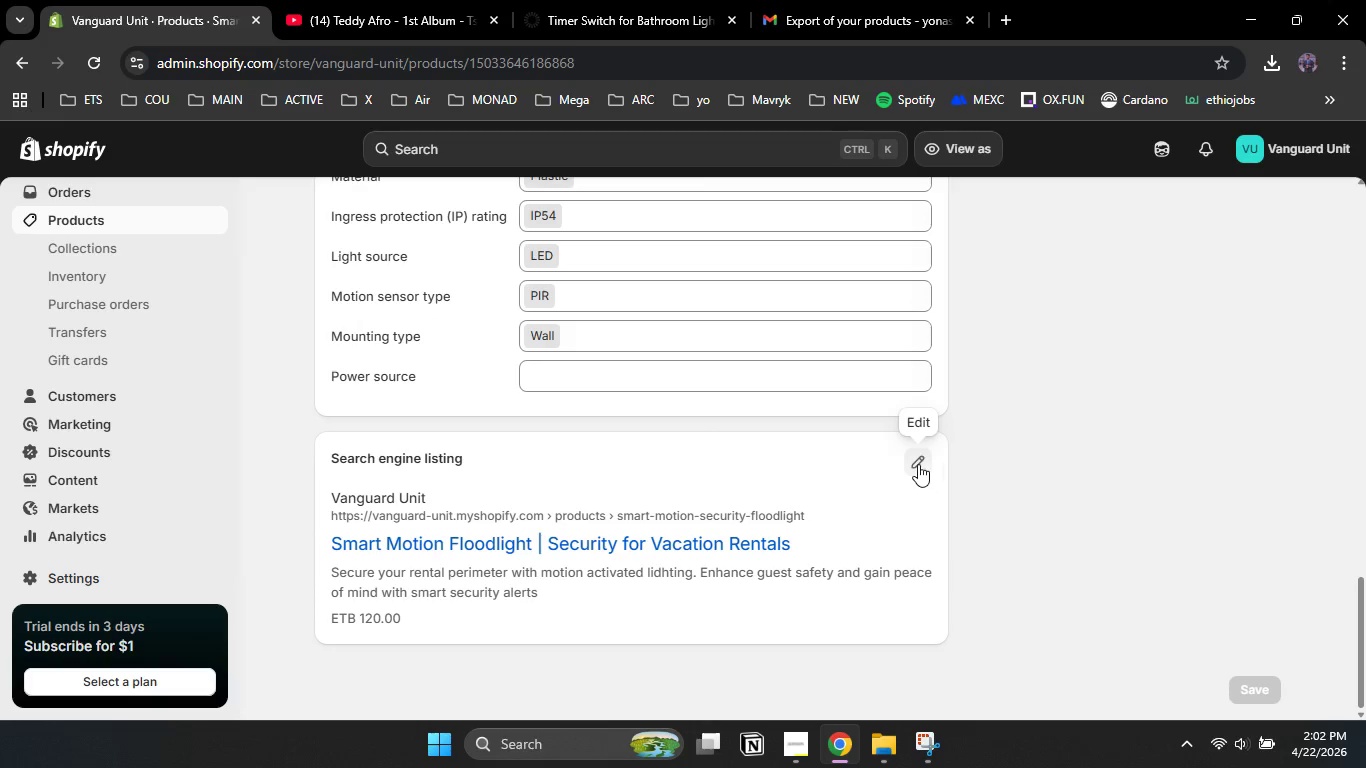 
left_click([916, 462])
 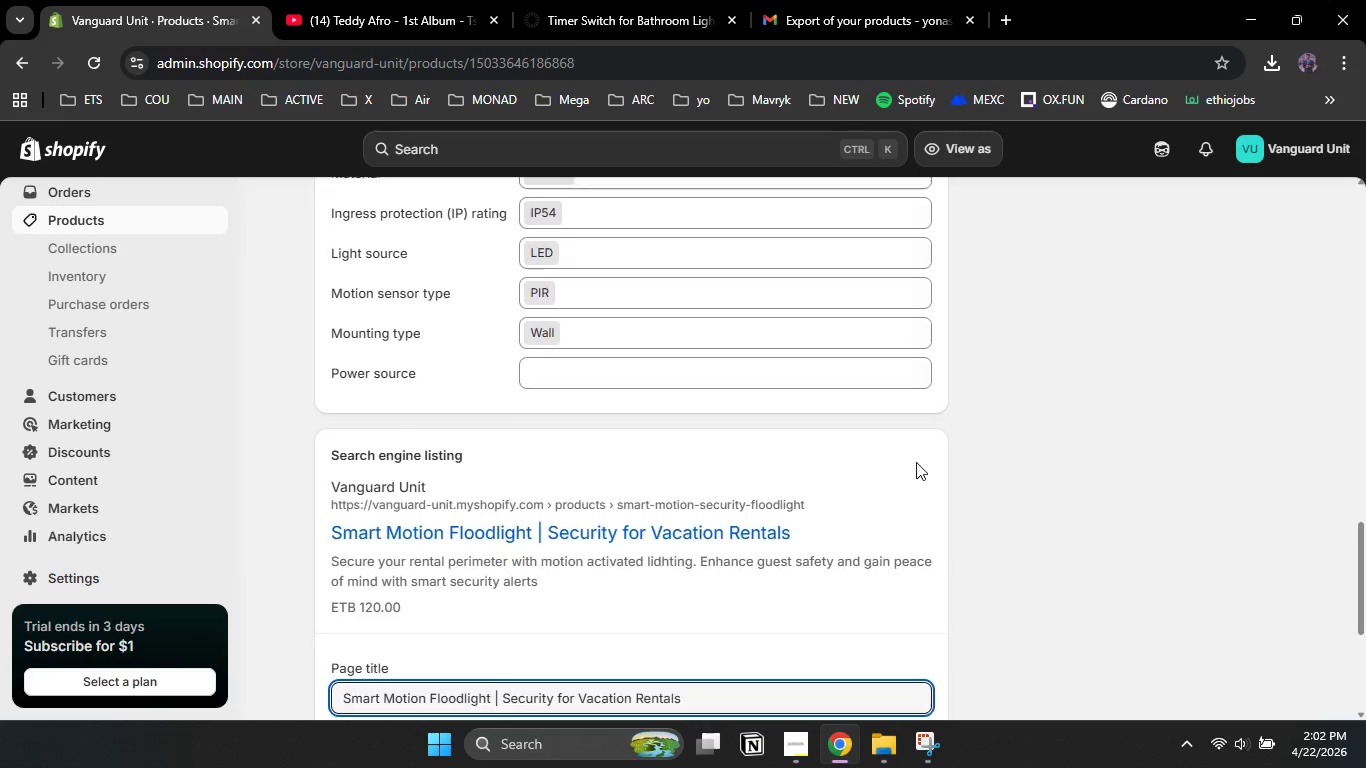 
scroll: coordinate [916, 462], scroll_direction: down, amount: 3.0
 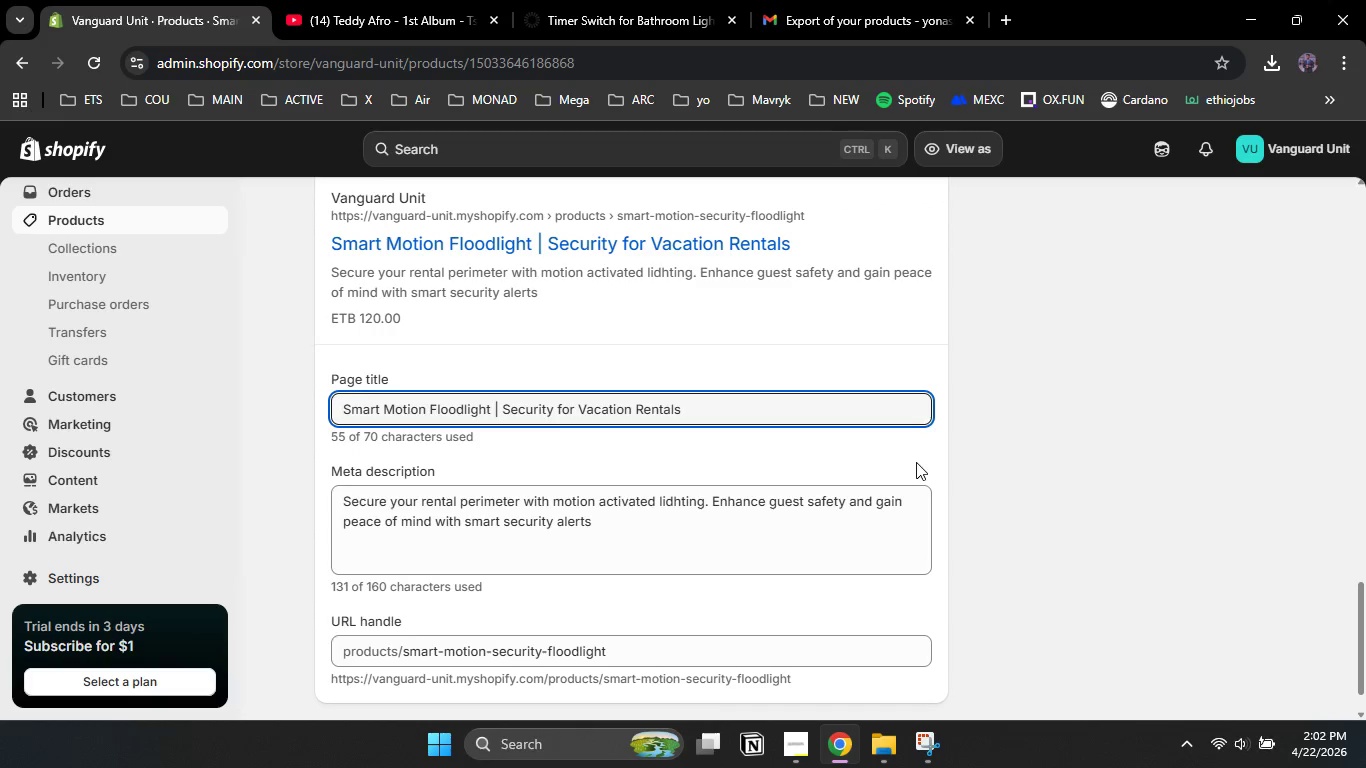 
scroll: coordinate [916, 462], scroll_direction: none, amount: 0.0
 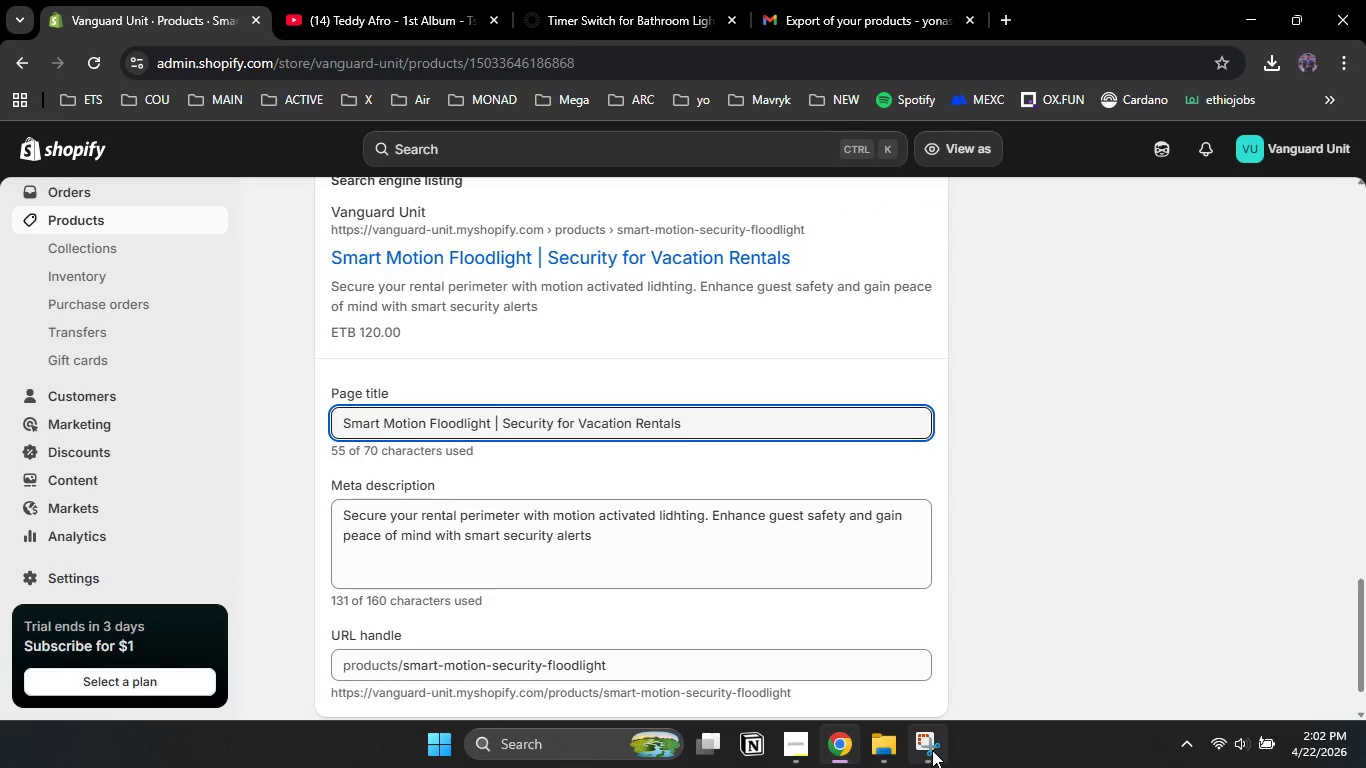 
left_click([932, 750])
 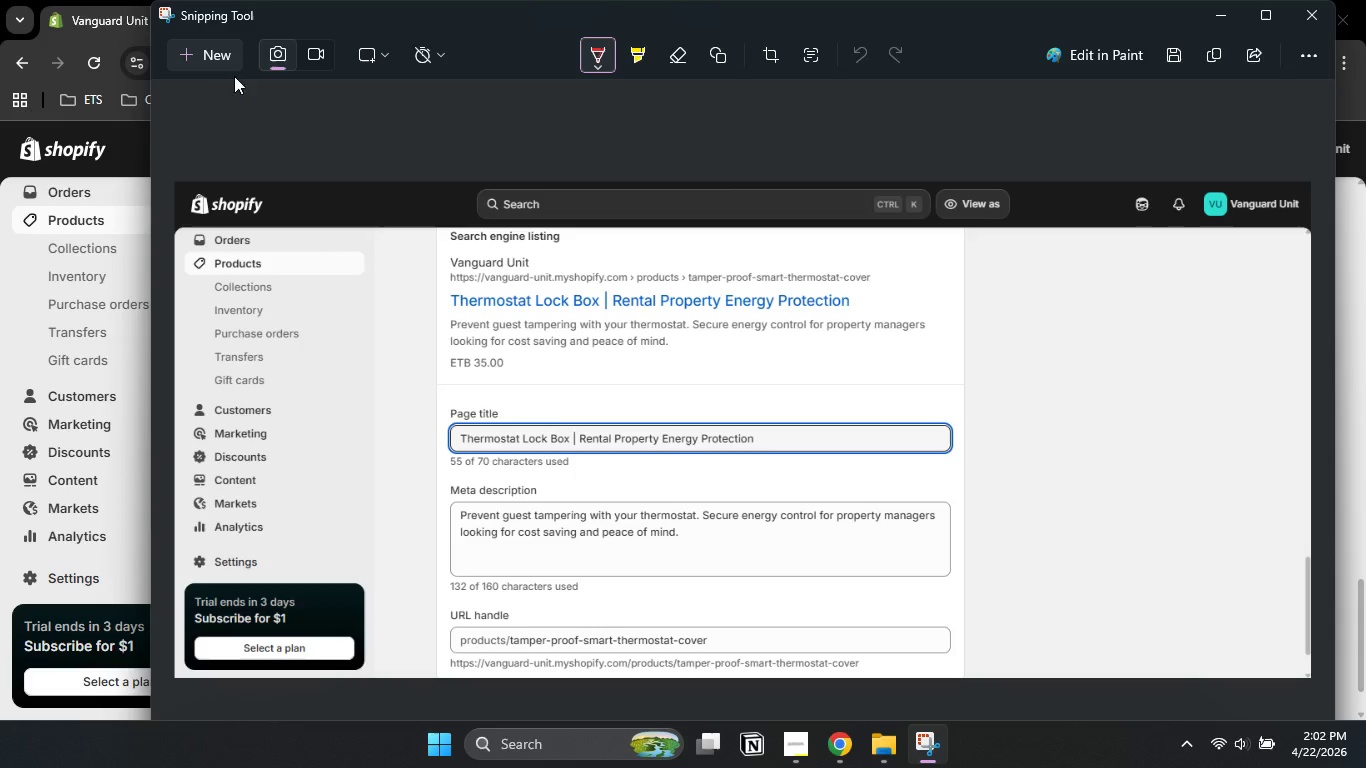 
left_click([216, 56])
 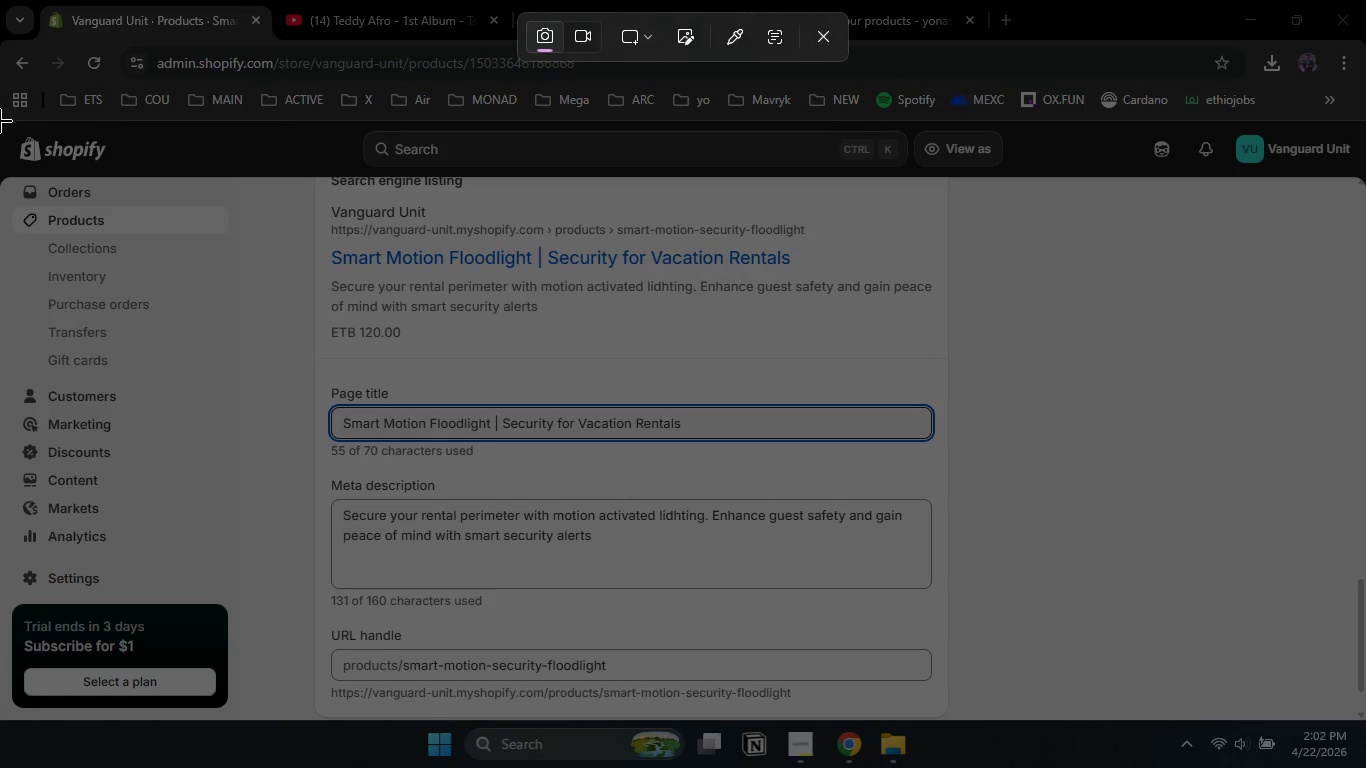 
left_click_drag(start_coordinate=[0, 125], to_coordinate=[1365, 718])
 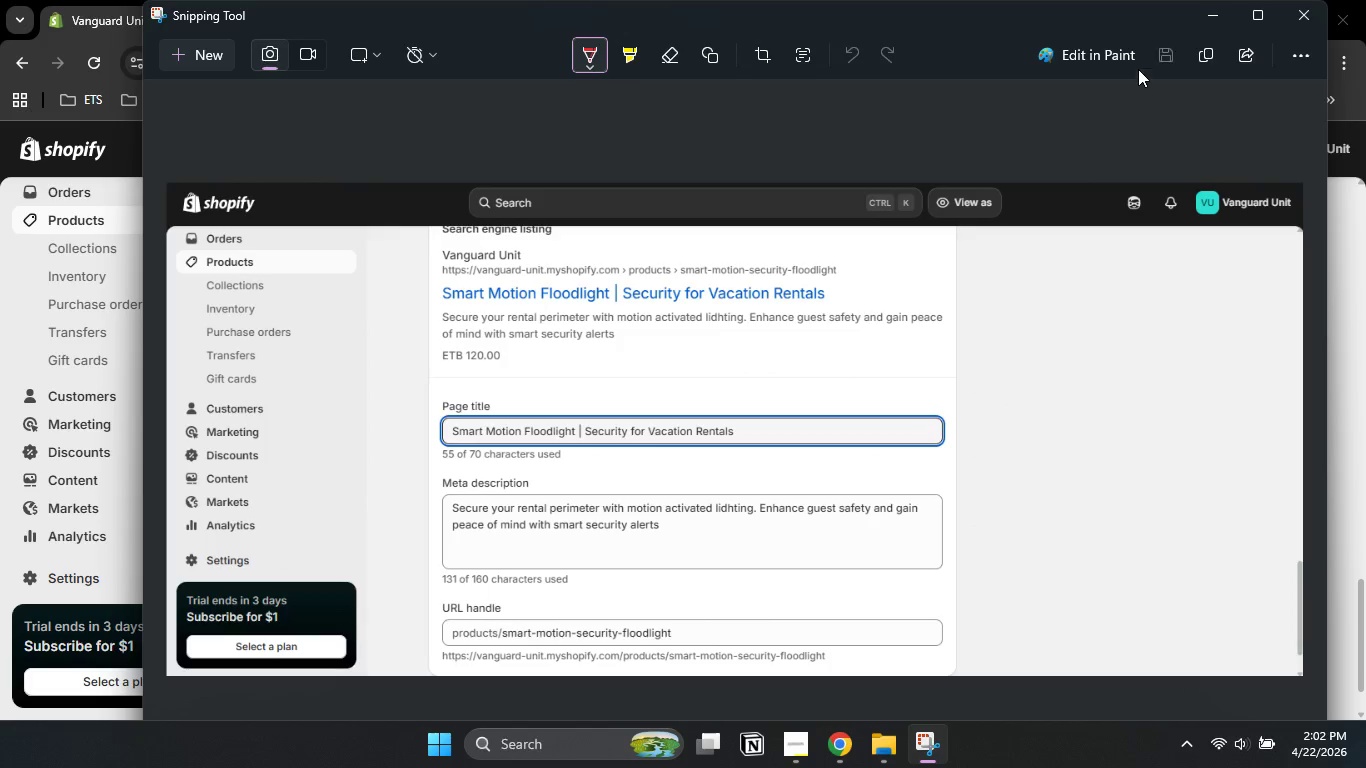 
left_click([1163, 56])
 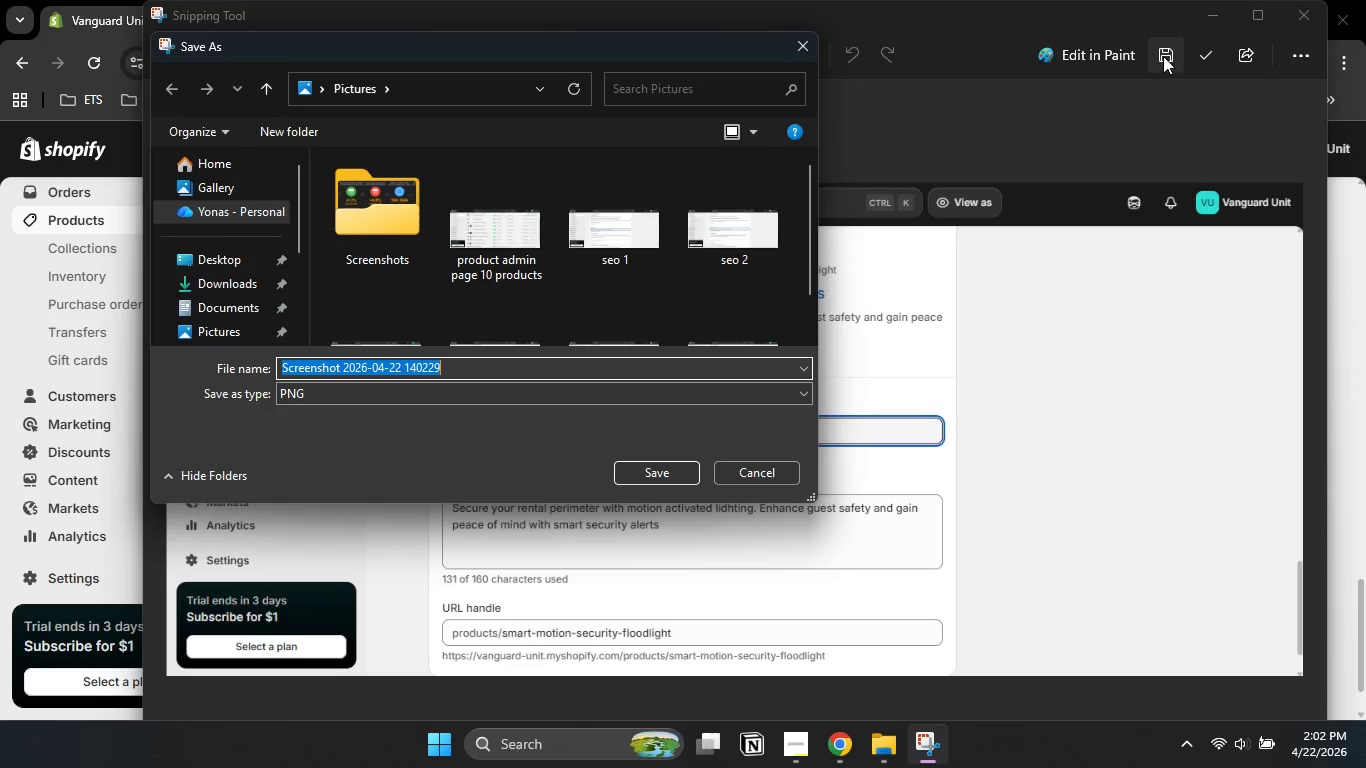 
type(seo 7)
 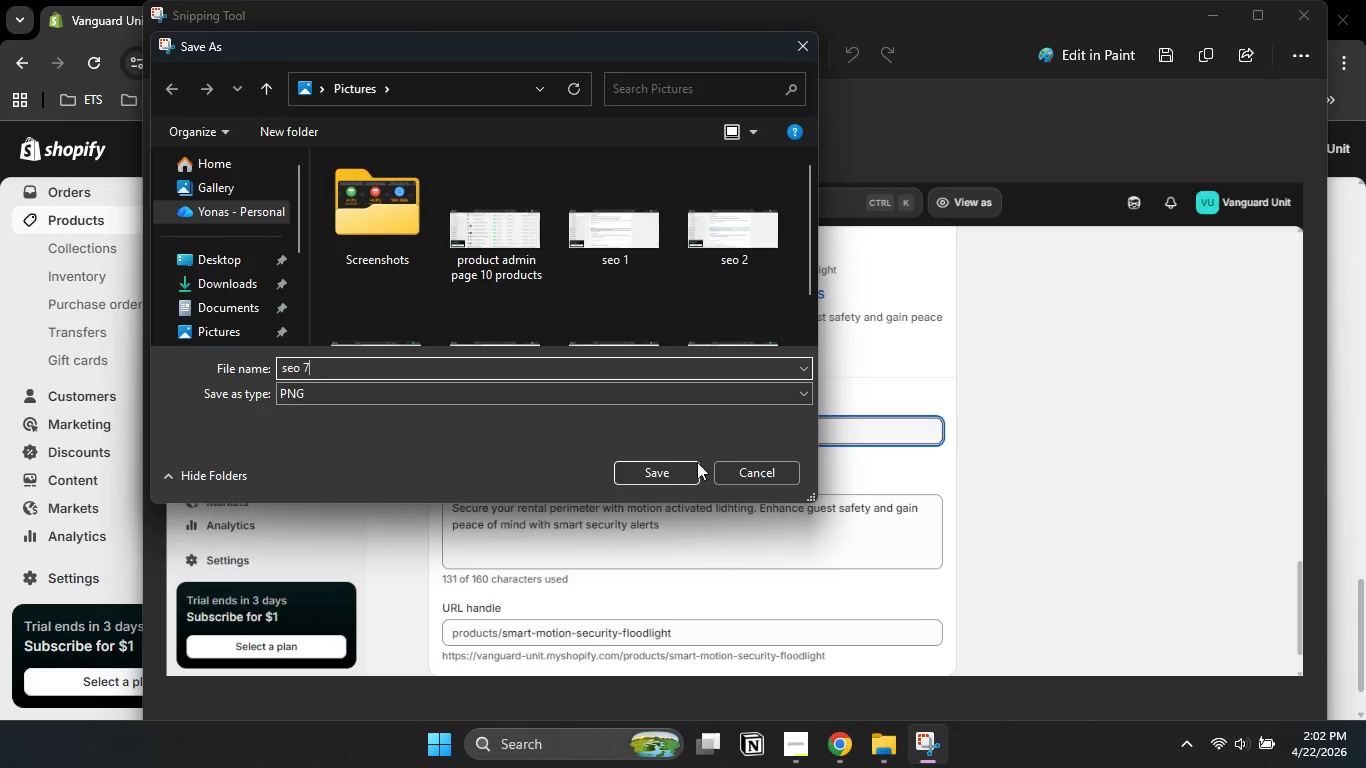 
left_click([684, 464])
 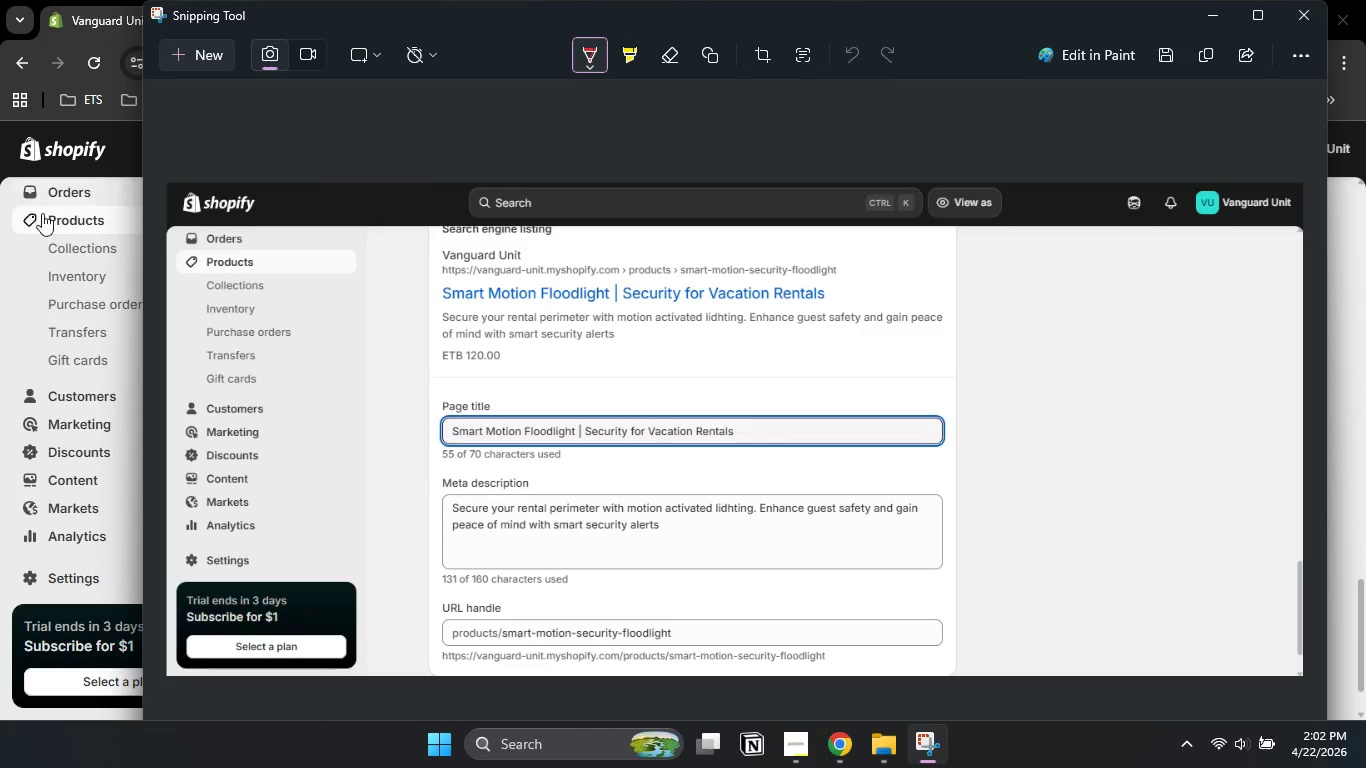 
left_click([61, 223])
 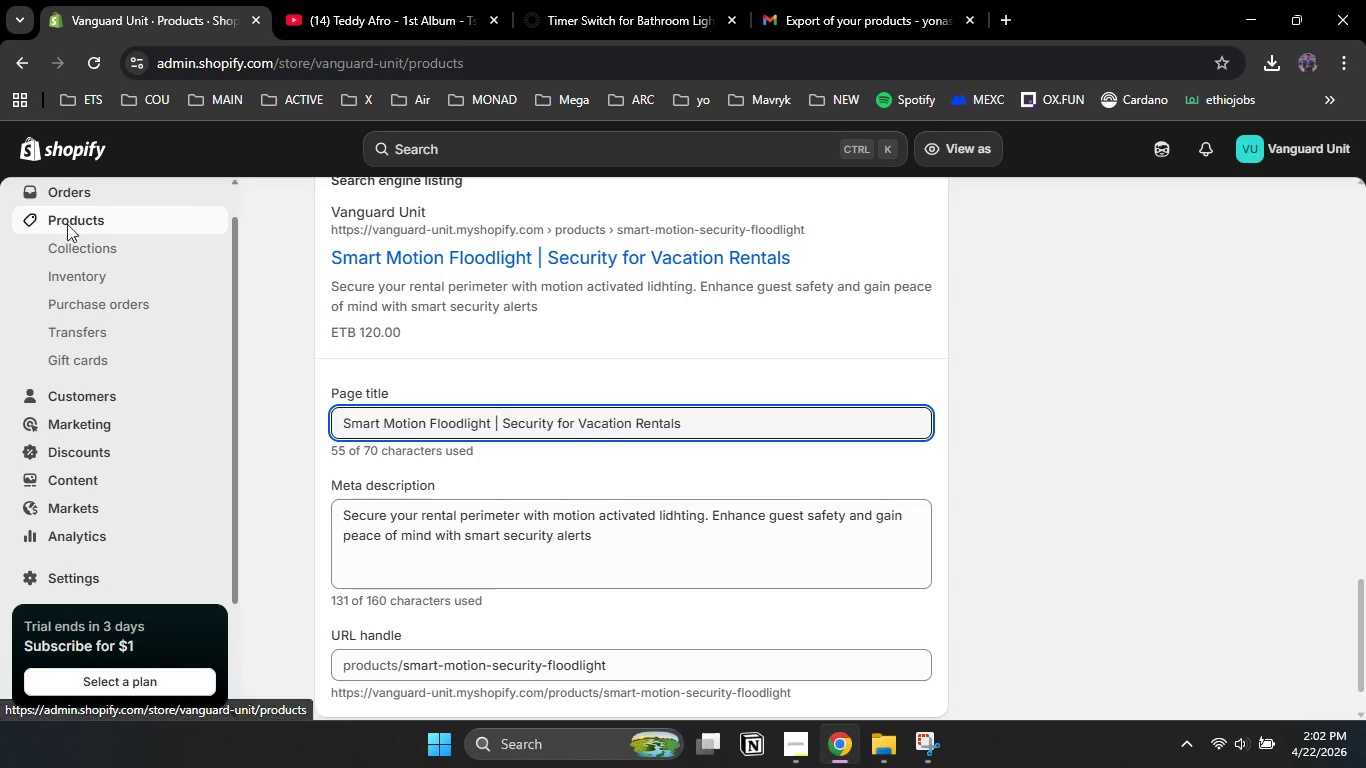 
mouse_move([414, 528])
 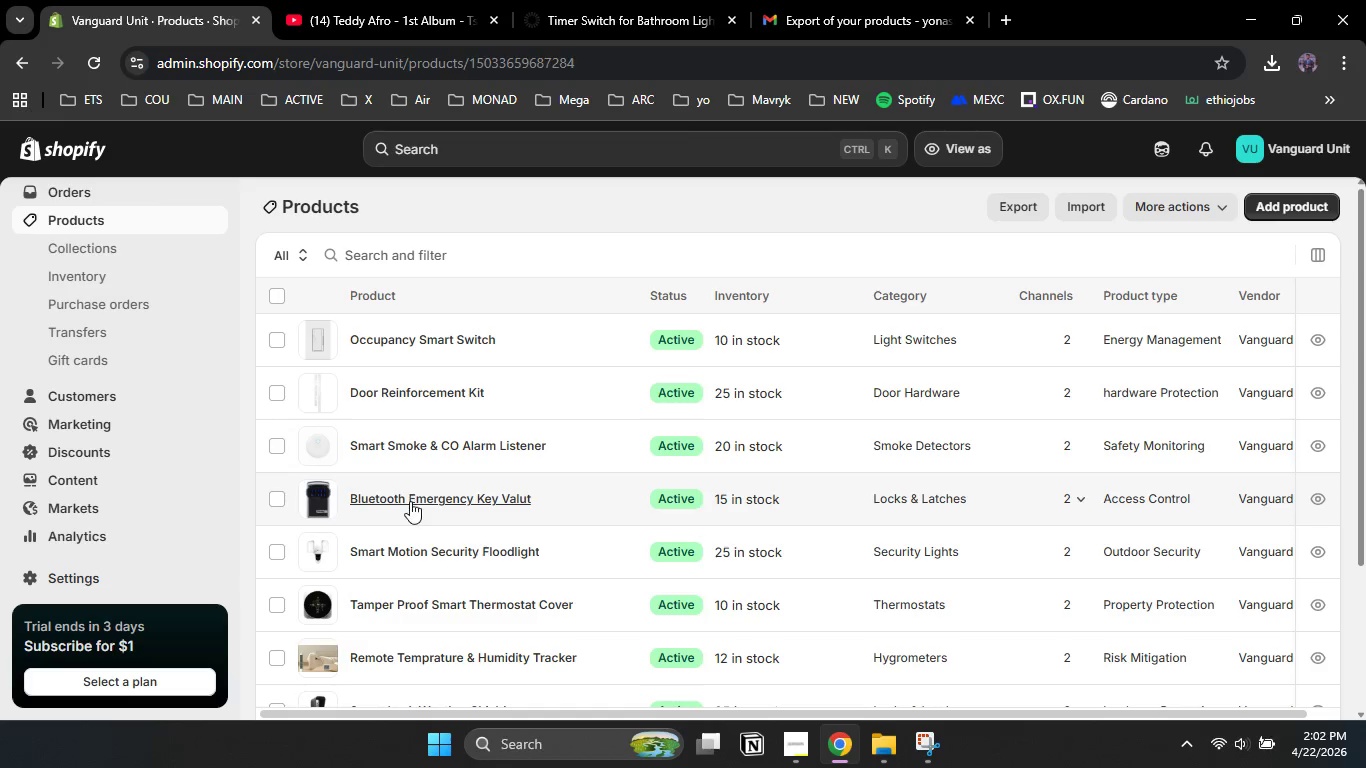 
left_click([410, 501])
 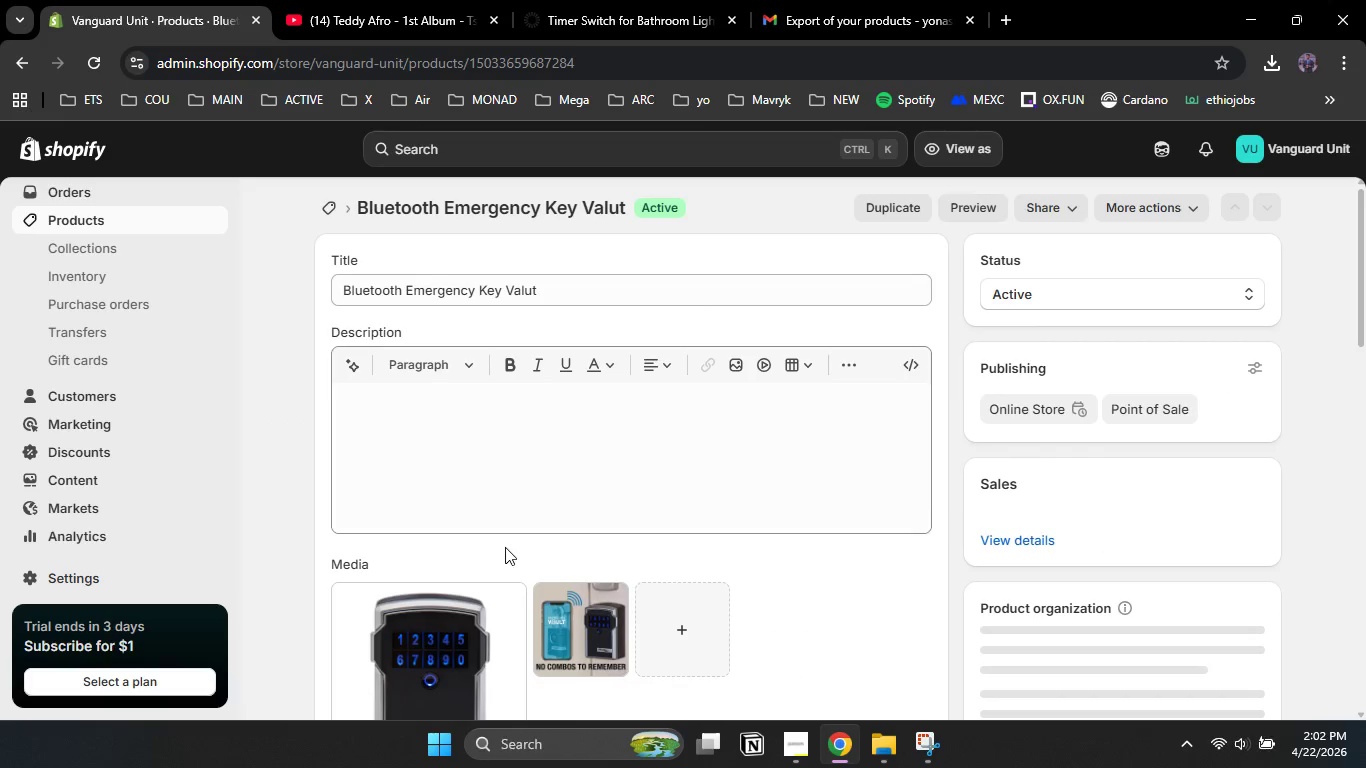 
scroll: coordinate [505, 534], scroll_direction: down, amount: 26.0
 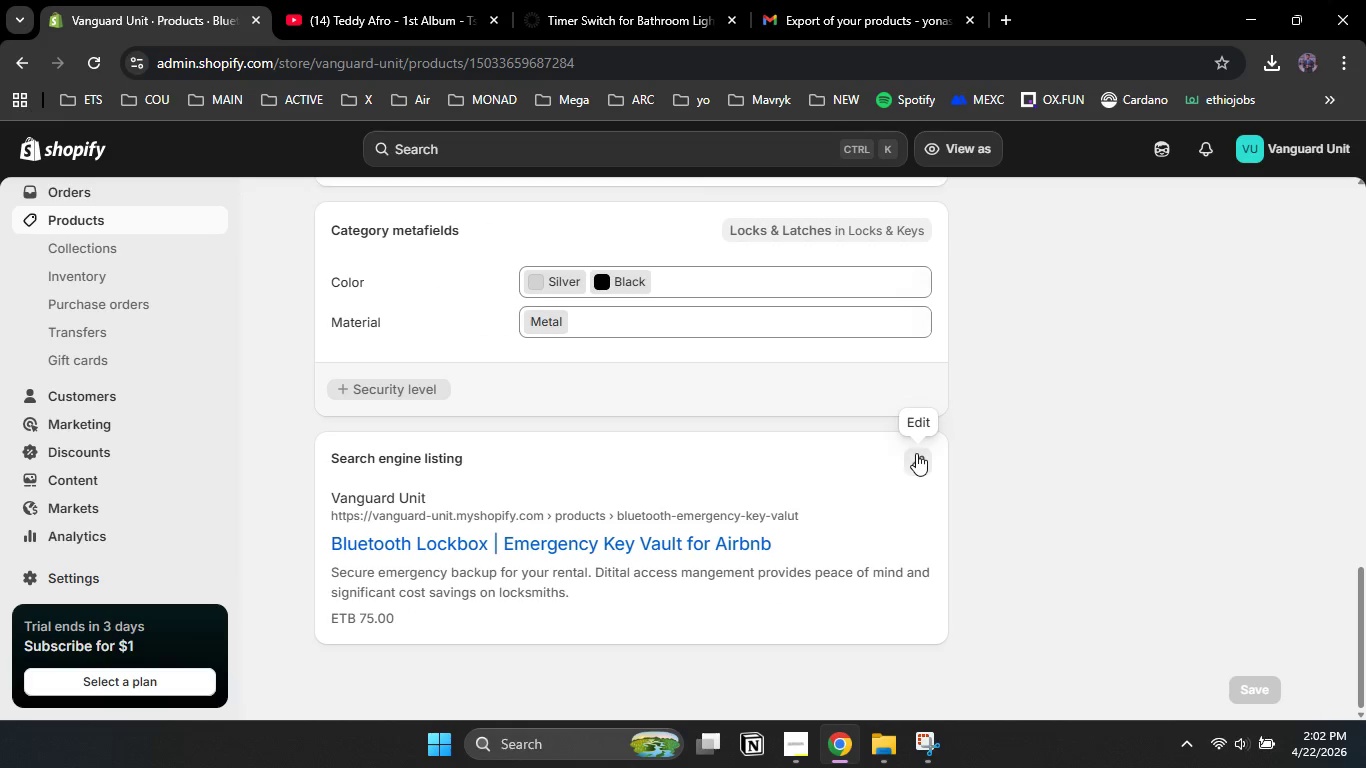 
left_click([916, 453])
 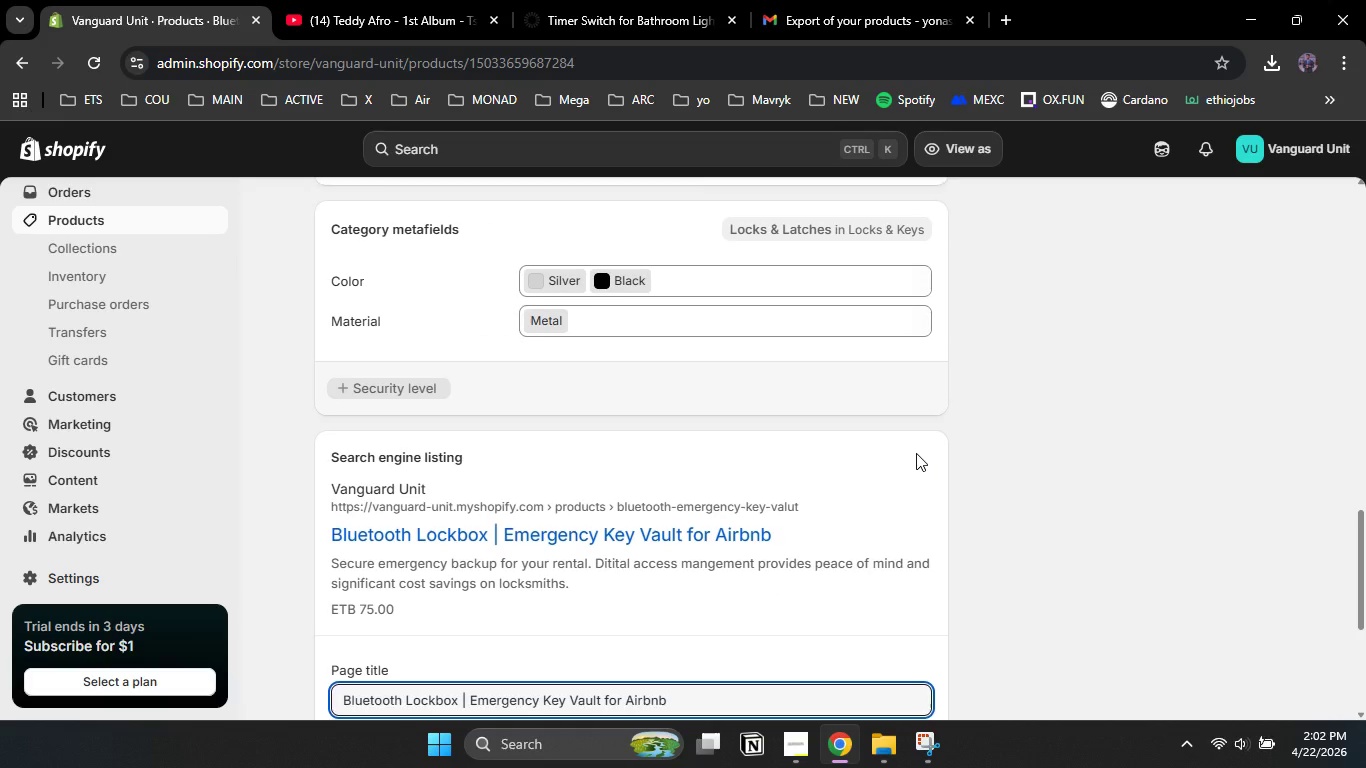 
scroll: coordinate [916, 453], scroll_direction: down, amount: 3.0
 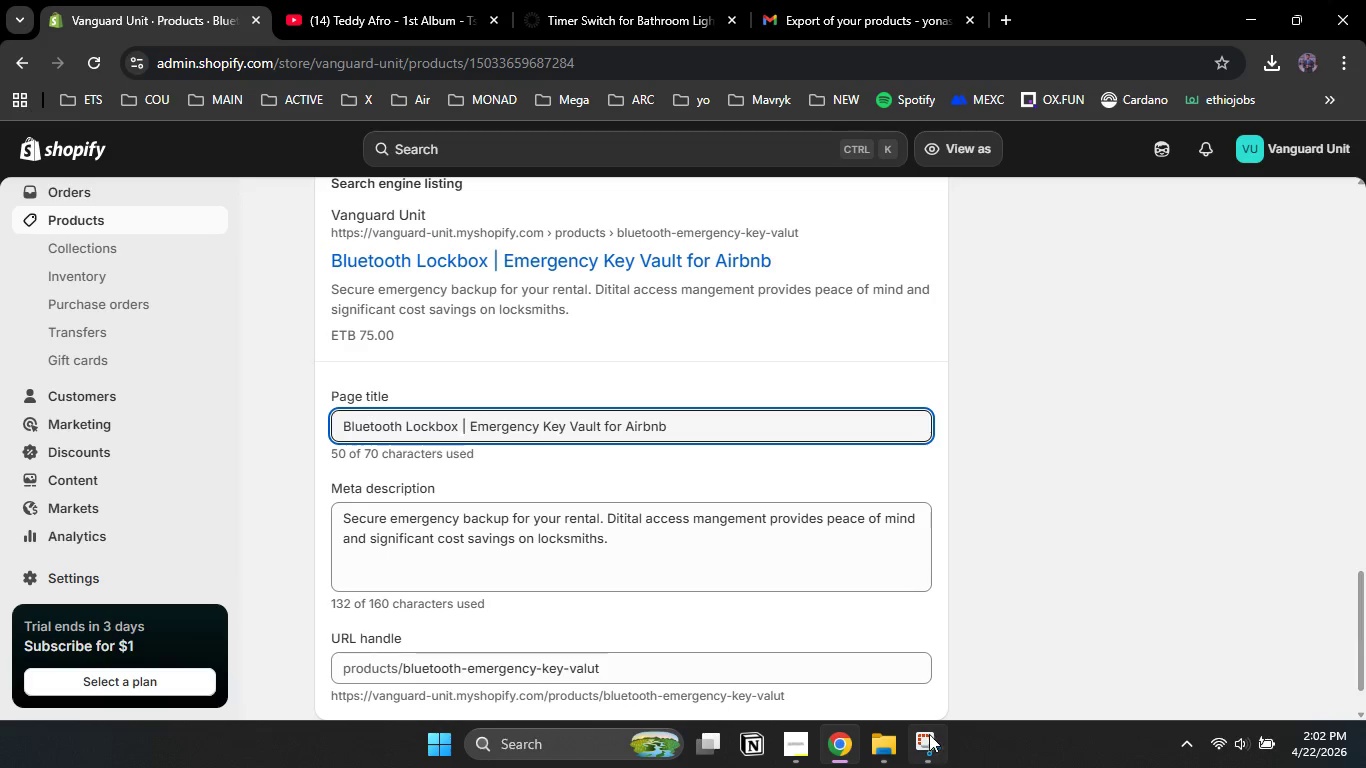 
left_click([929, 745])
 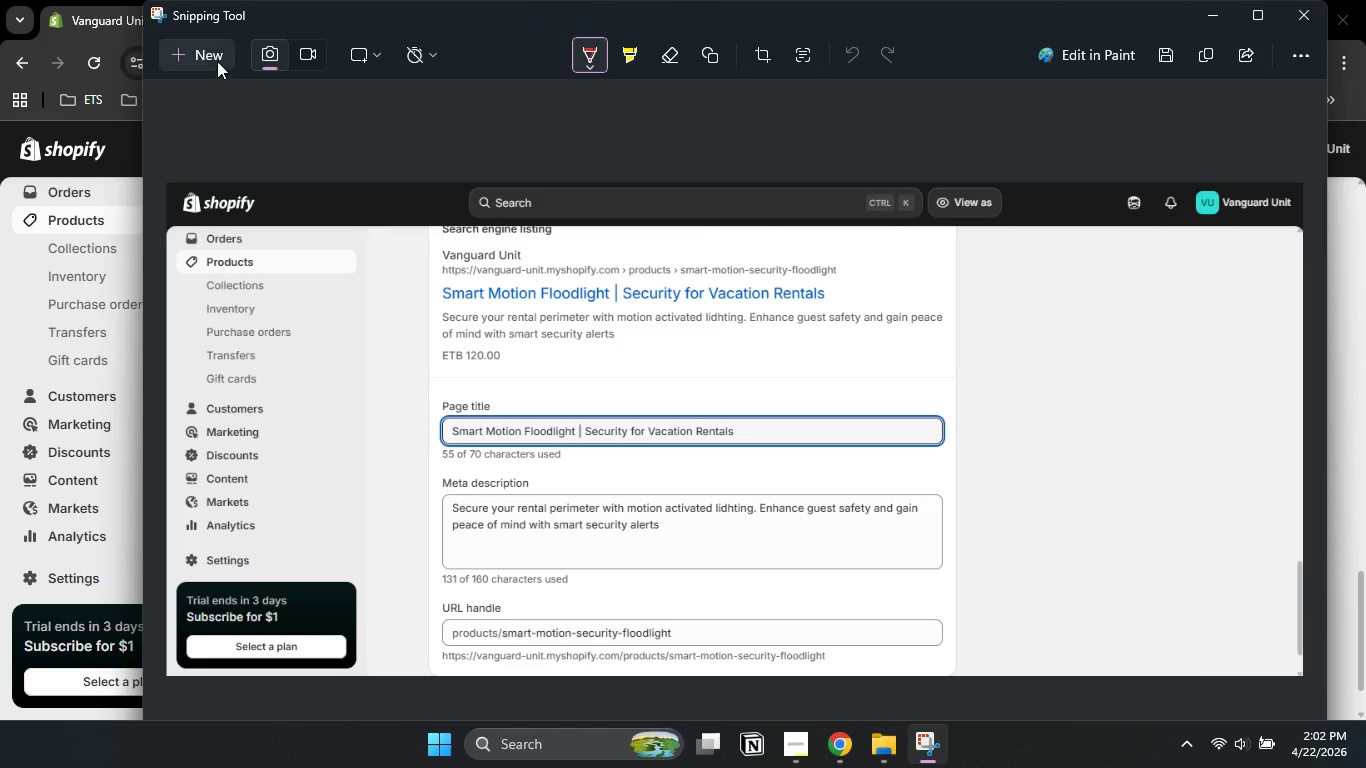 
left_click([211, 56])
 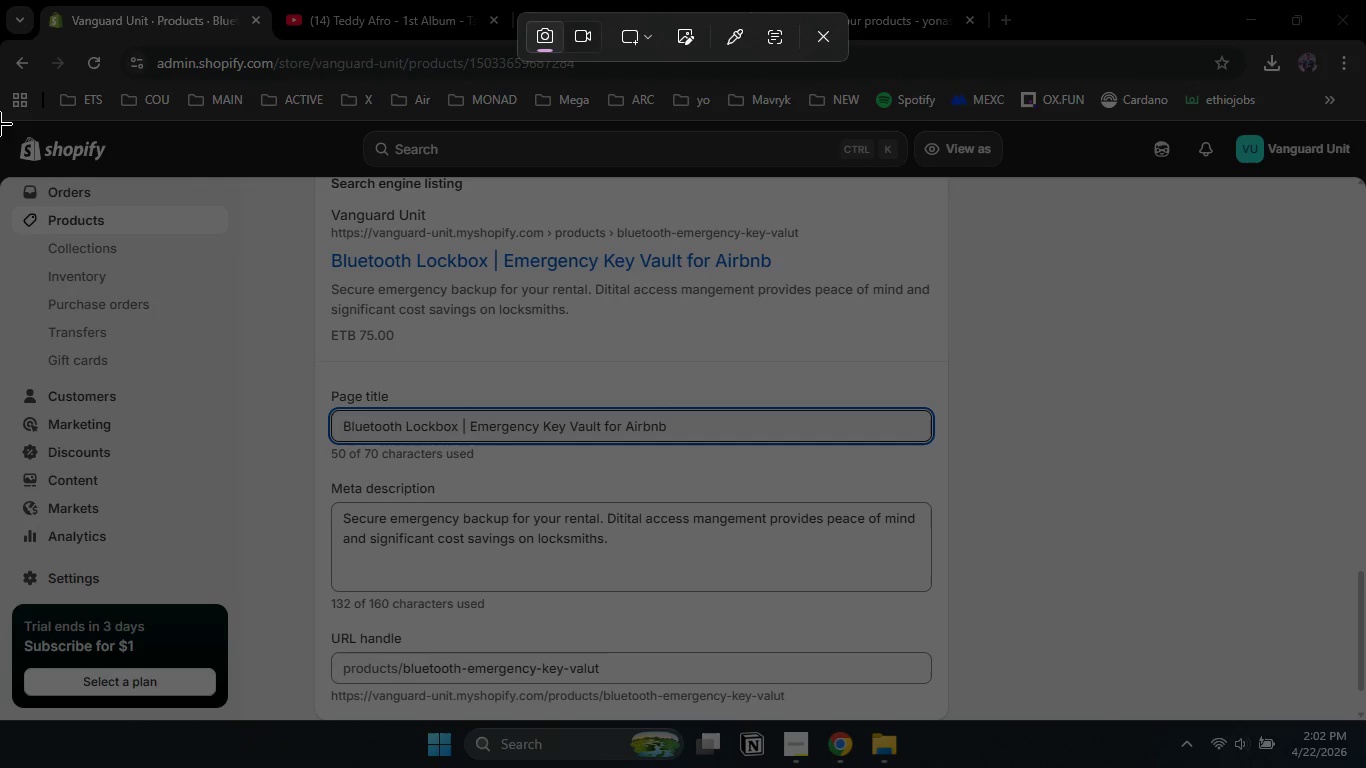 
left_click_drag(start_coordinate=[0, 120], to_coordinate=[1365, 718])
 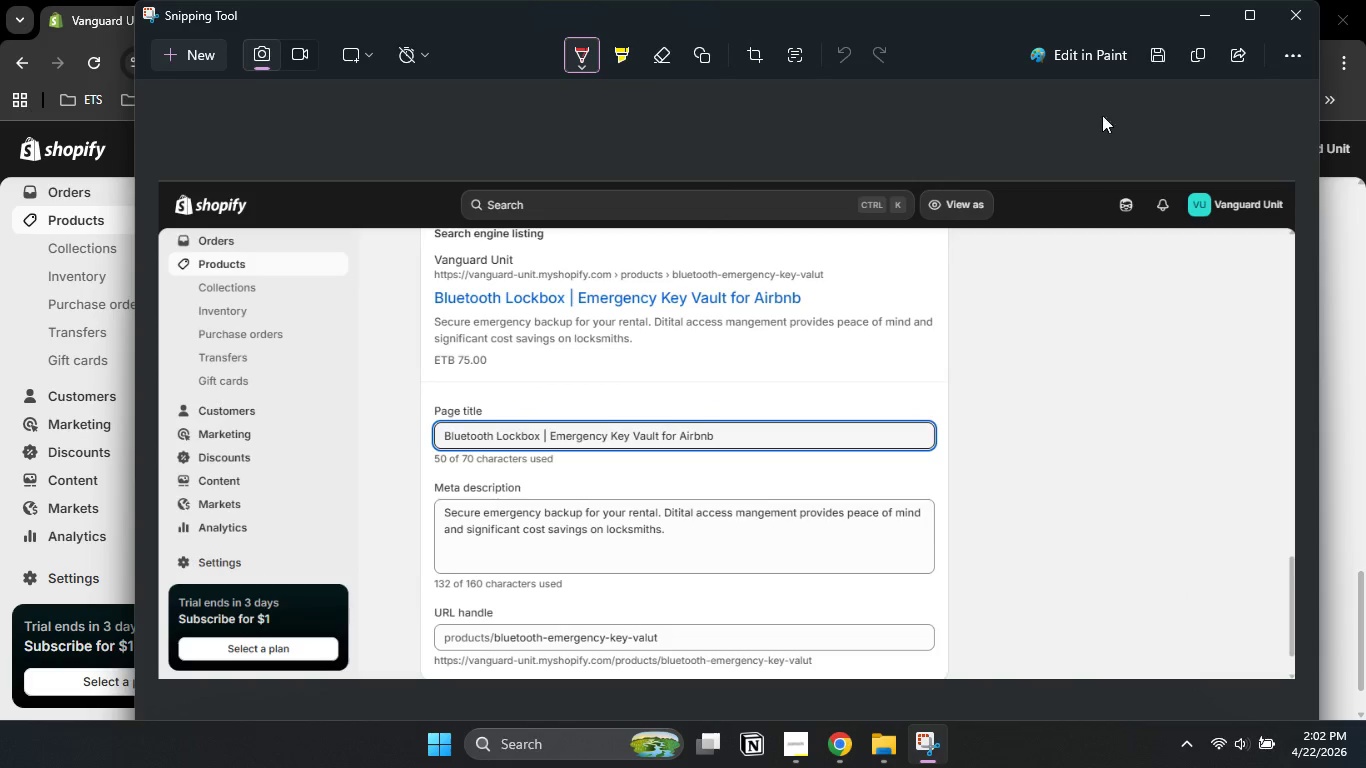 
left_click([1148, 59])
 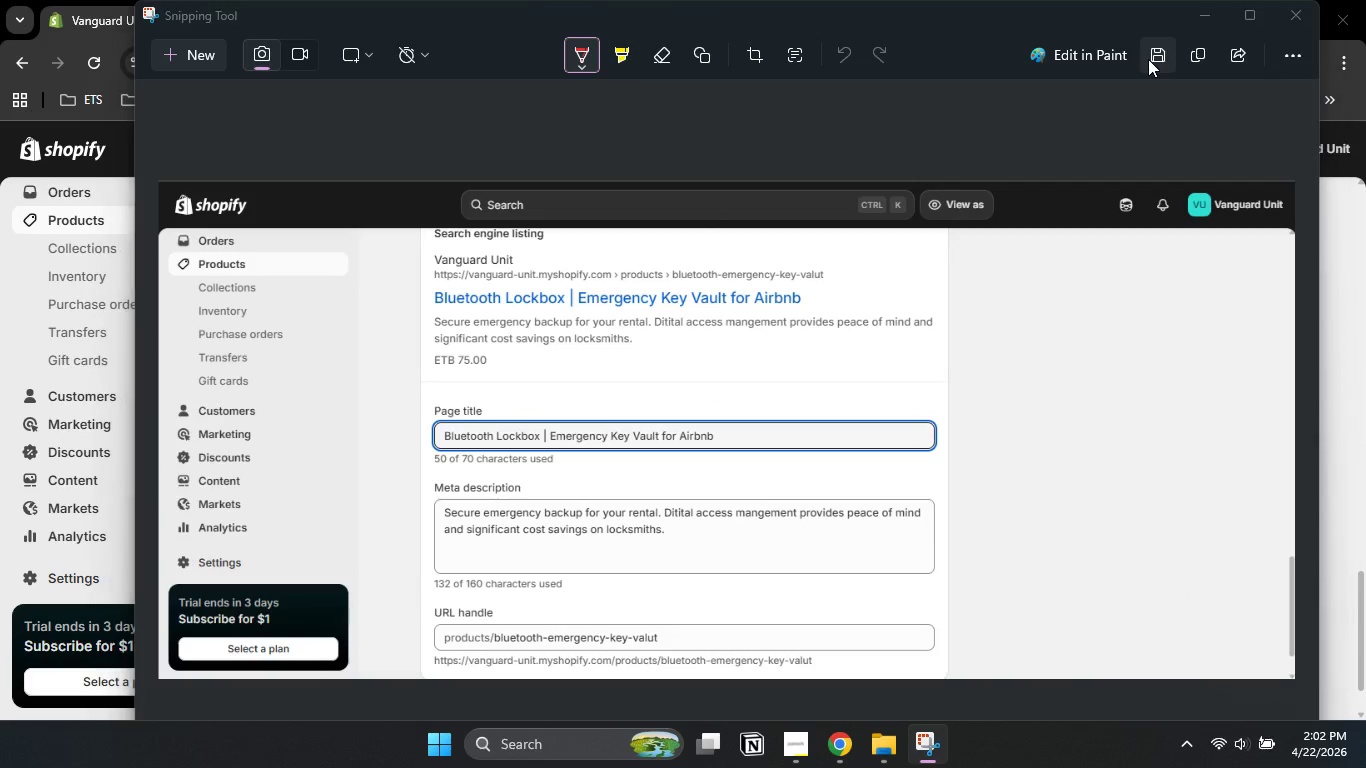 
type(seoo 8)
 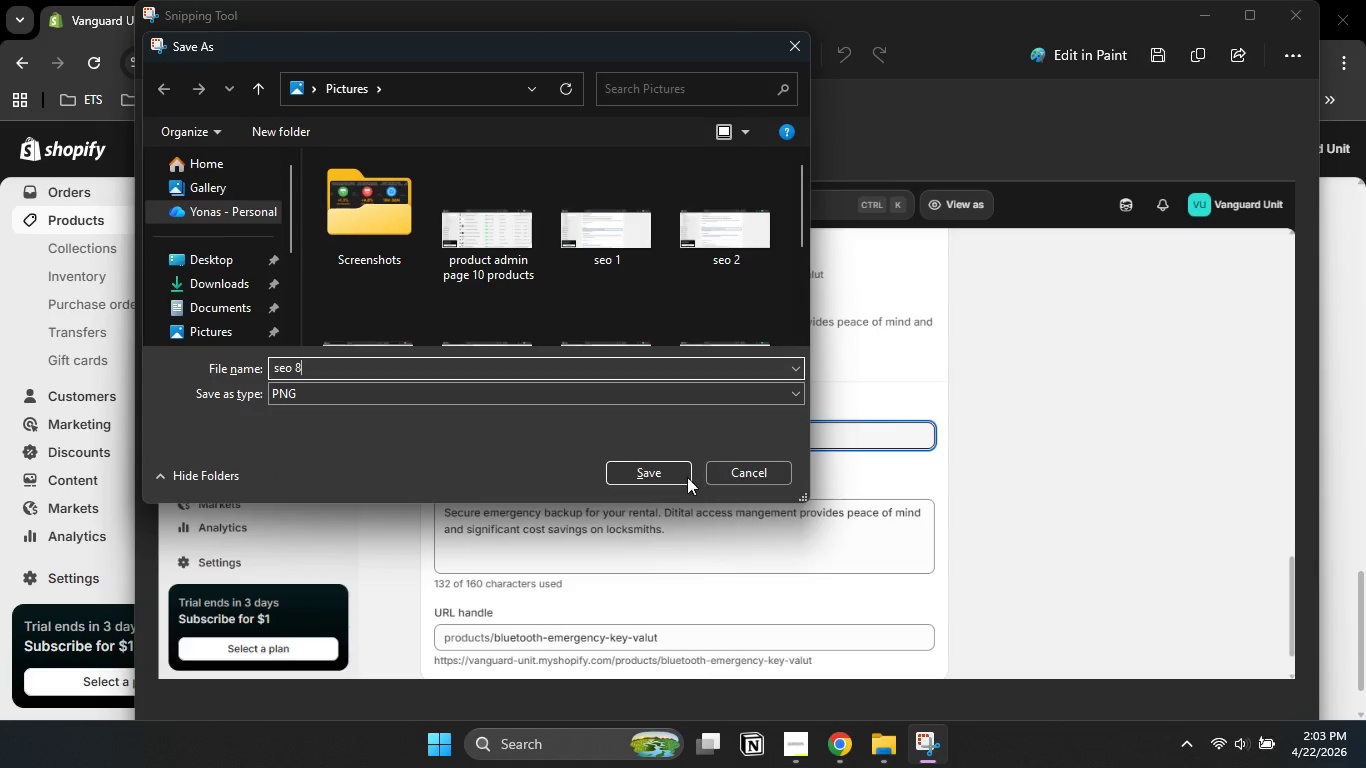 
left_click([663, 475])
 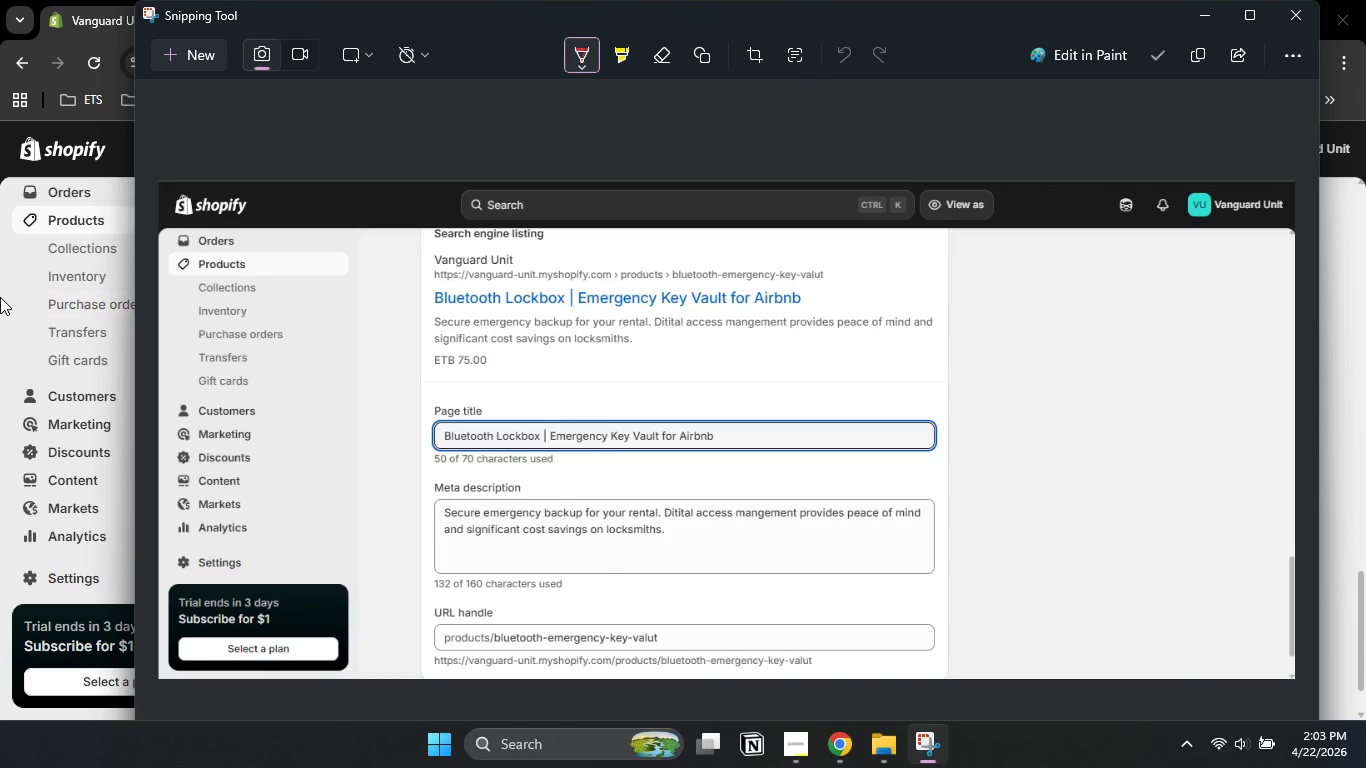 
left_click([0, 297])
 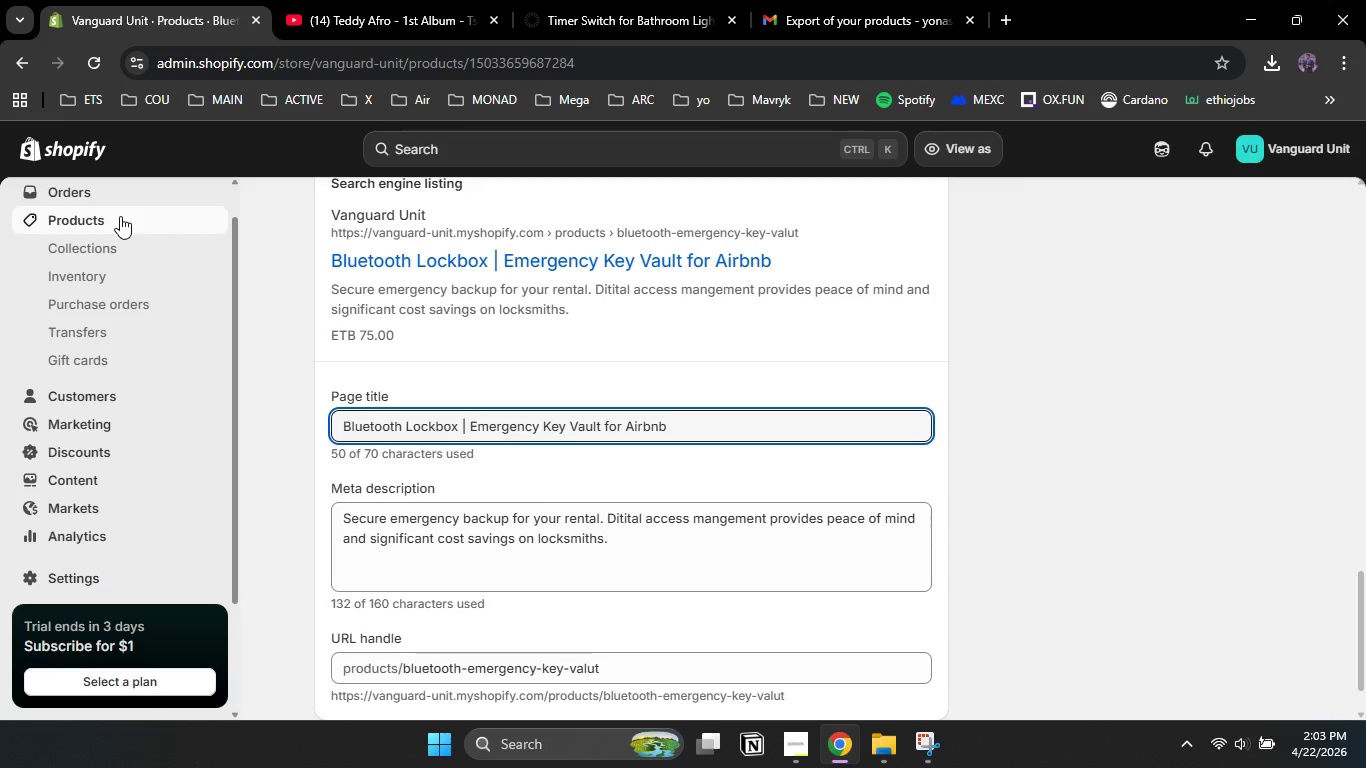 
left_click([120, 216])
 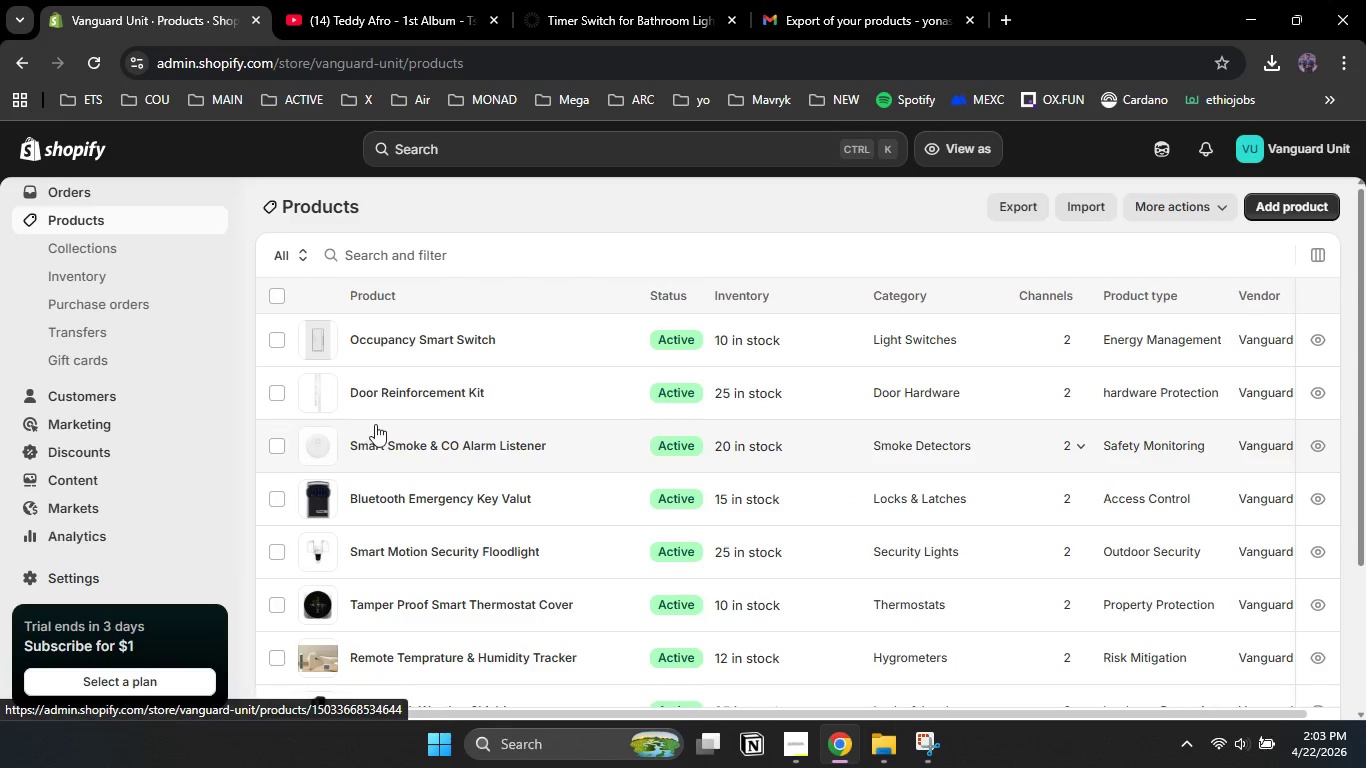 
left_click([373, 396])
 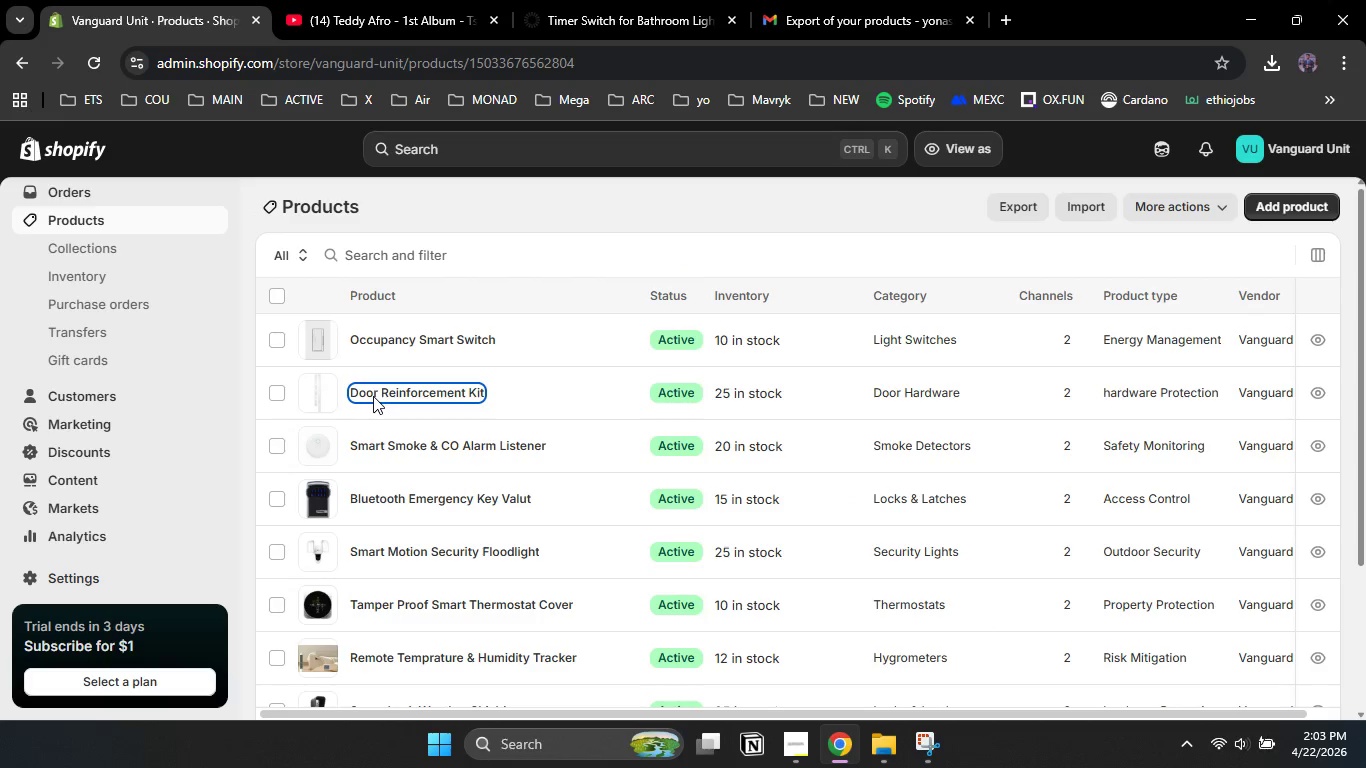 
scroll: coordinate [373, 396], scroll_direction: down, amount: 63.0
 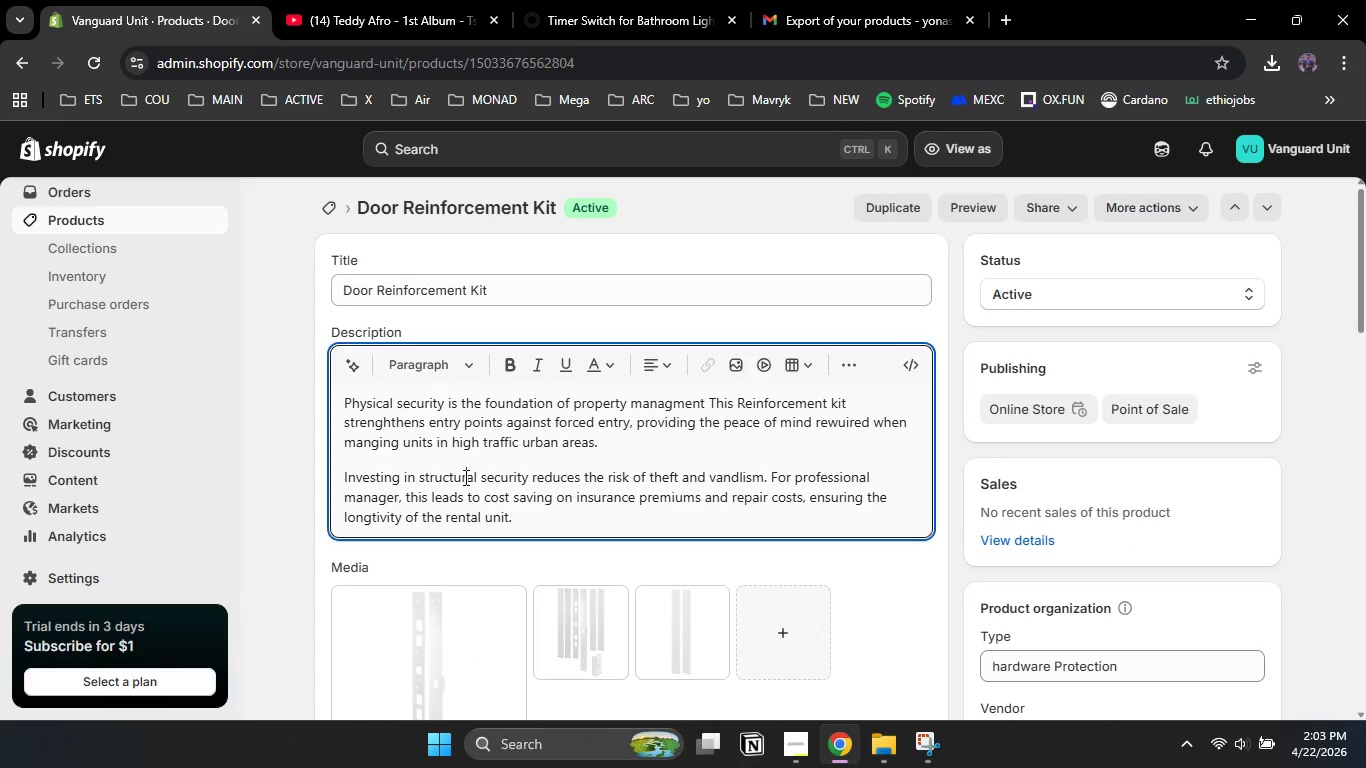 
left_click([464, 477])
 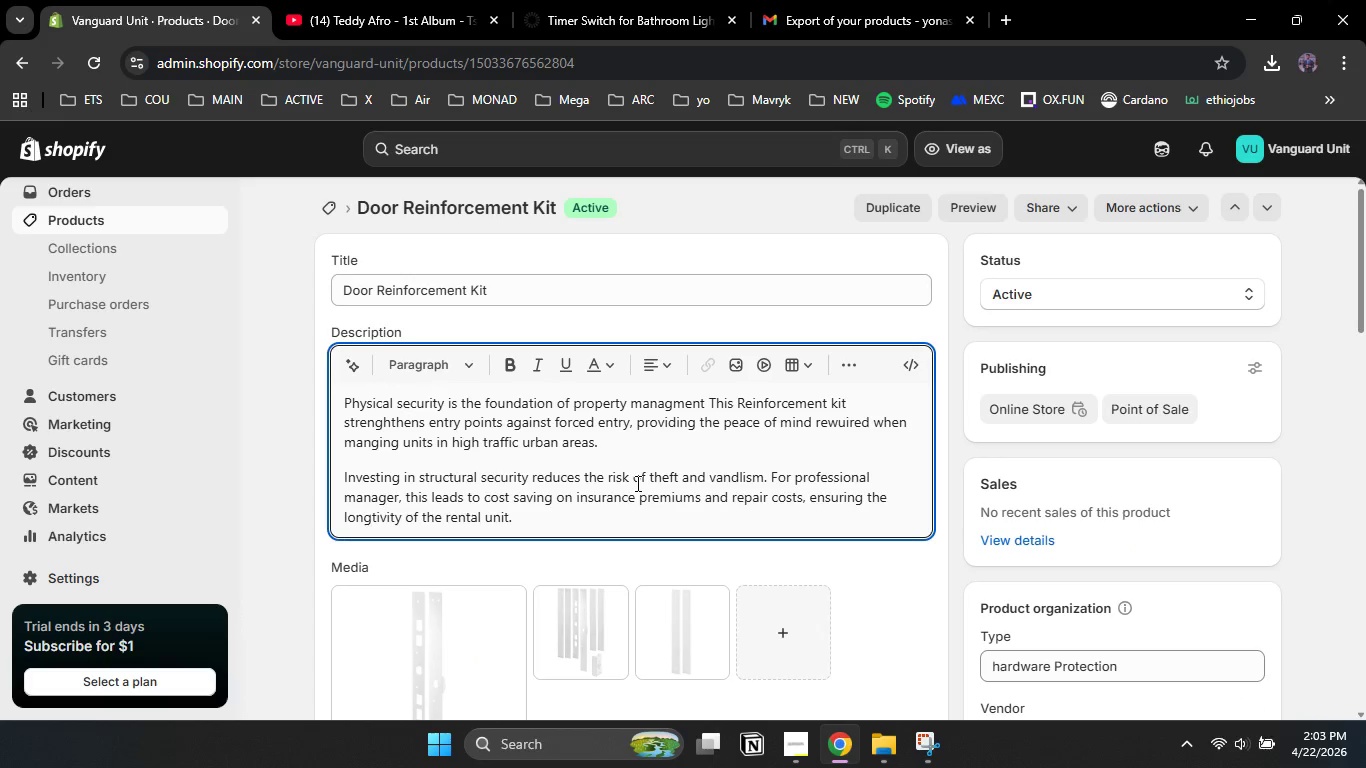 
scroll: coordinate [636, 483], scroll_direction: down, amount: 22.0
 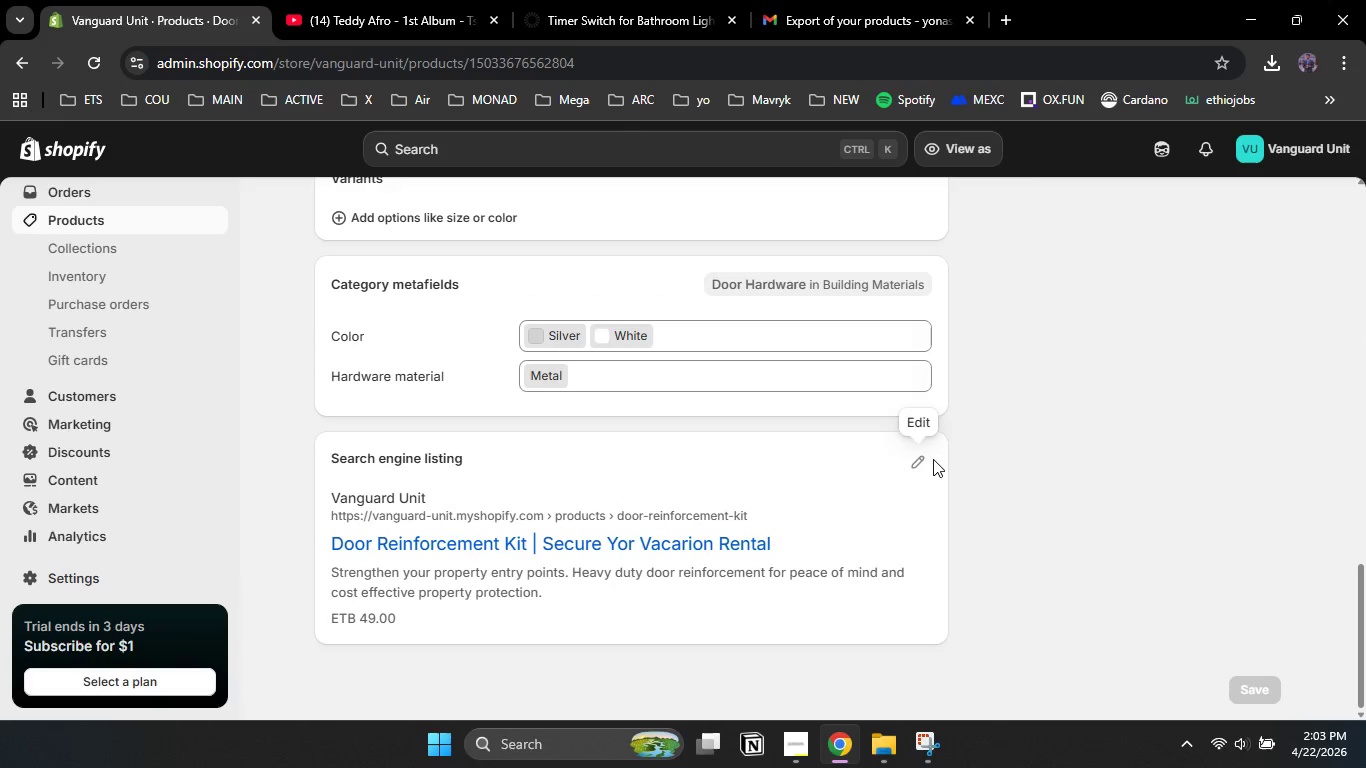 
left_click([934, 459])
 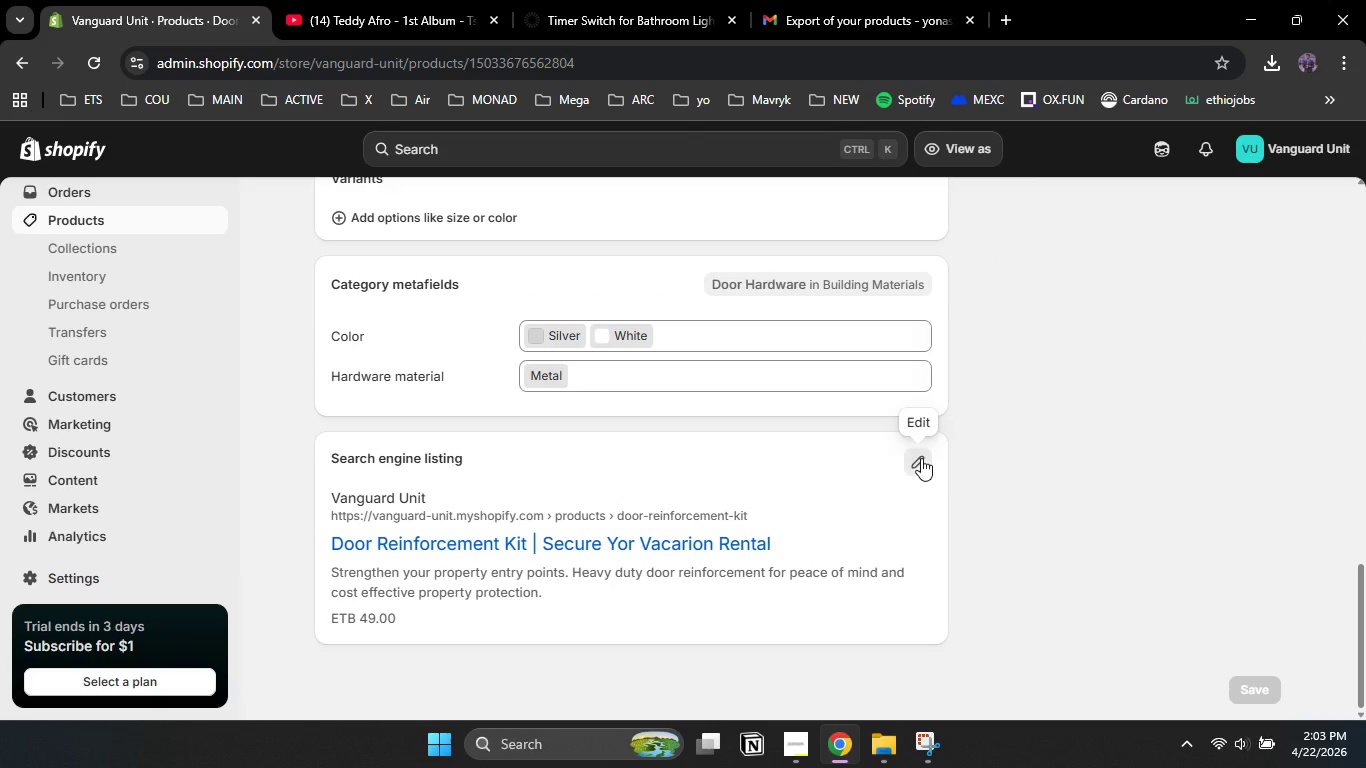 
left_click([921, 458])
 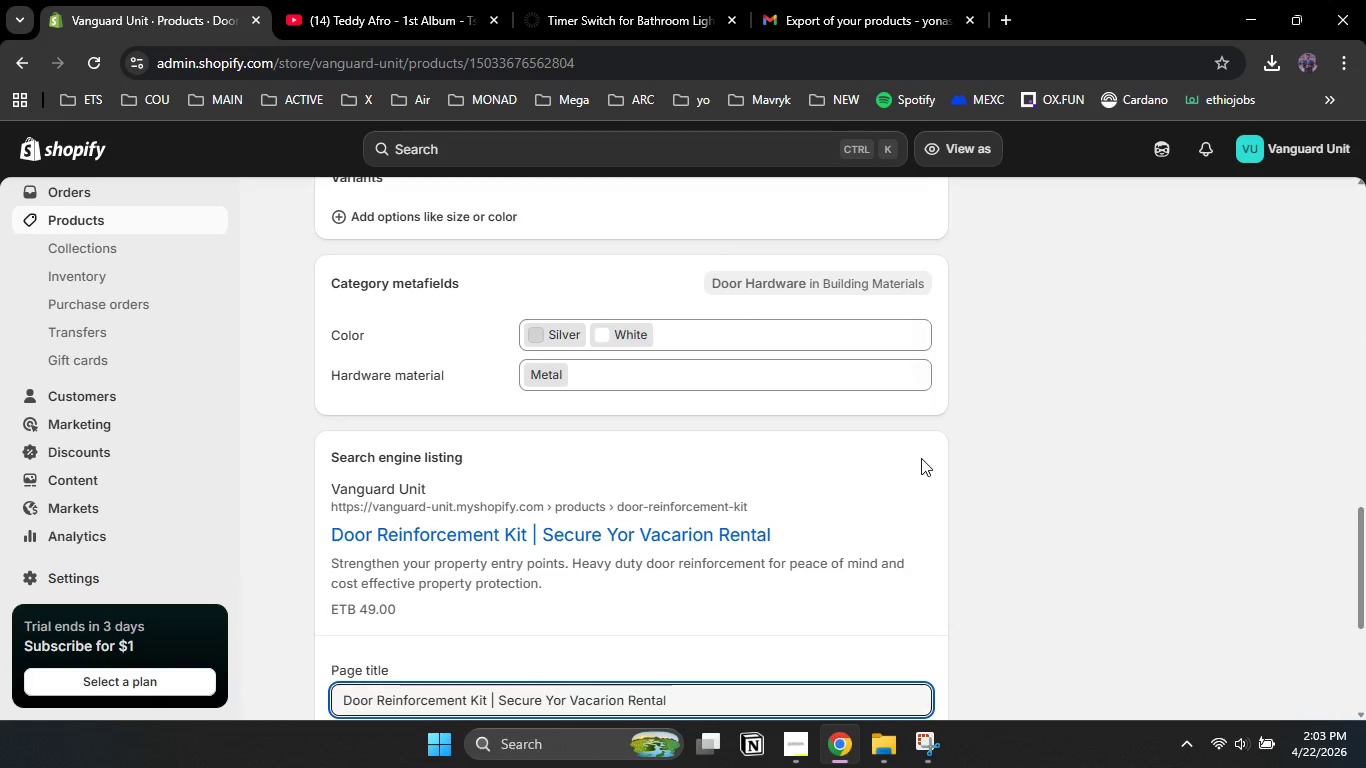 
scroll: coordinate [921, 458], scroll_direction: down, amount: 4.0
 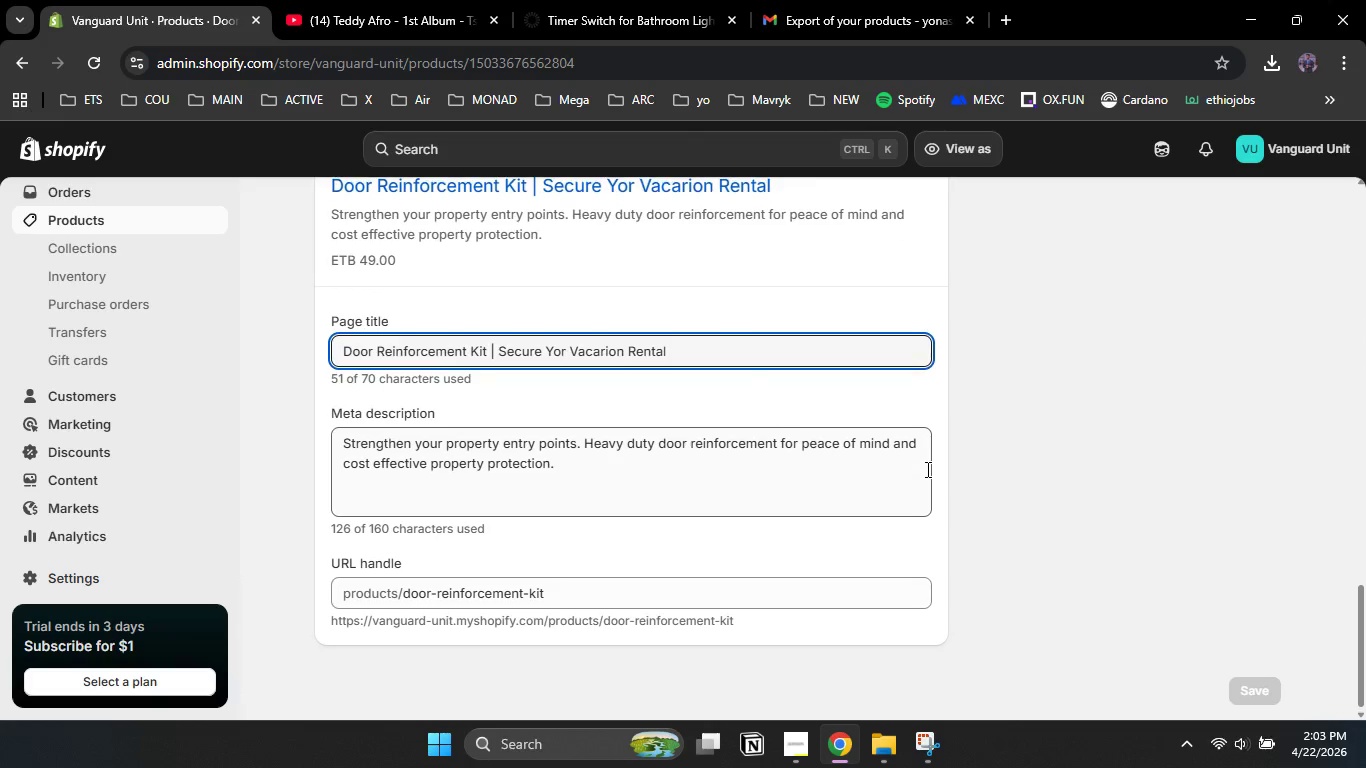 
scroll: coordinate [926, 469], scroll_direction: none, amount: 0.0
 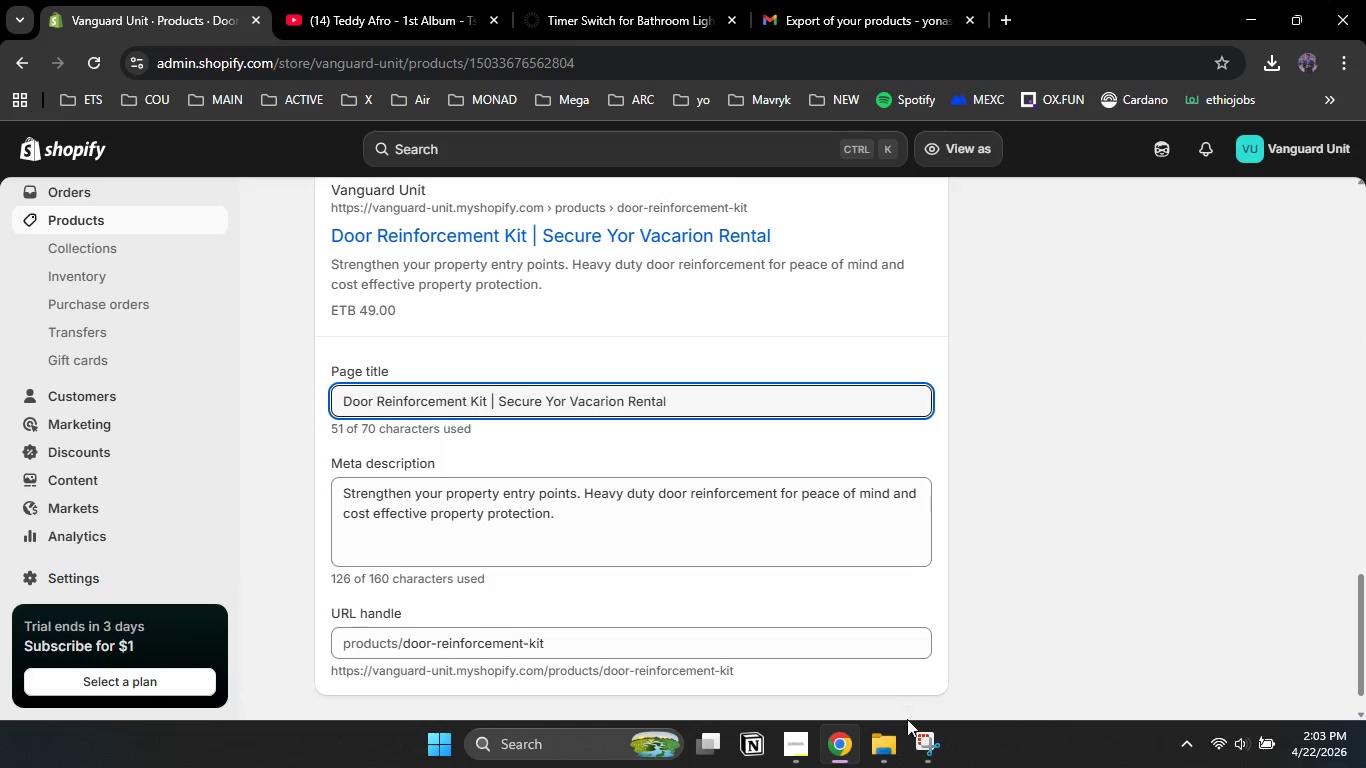 
left_click([924, 737])
 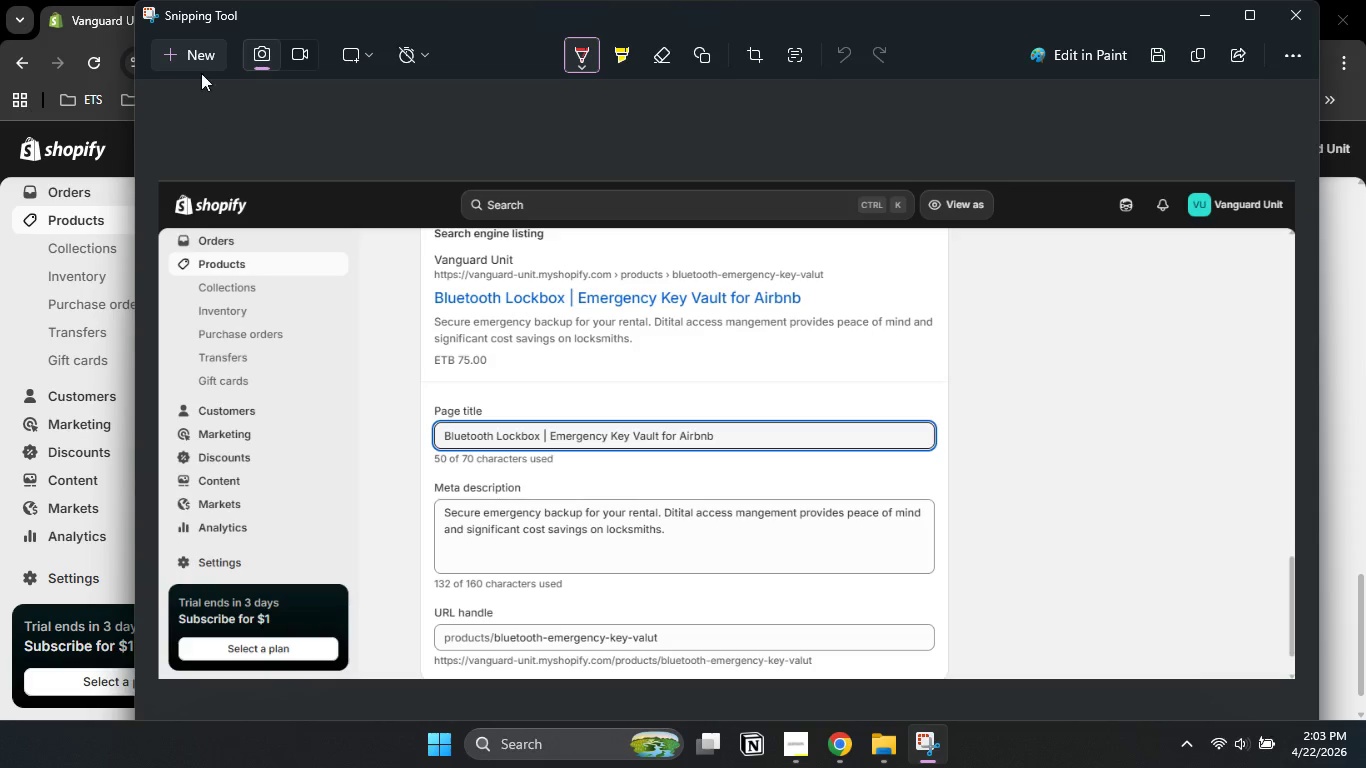 
left_click([201, 56])
 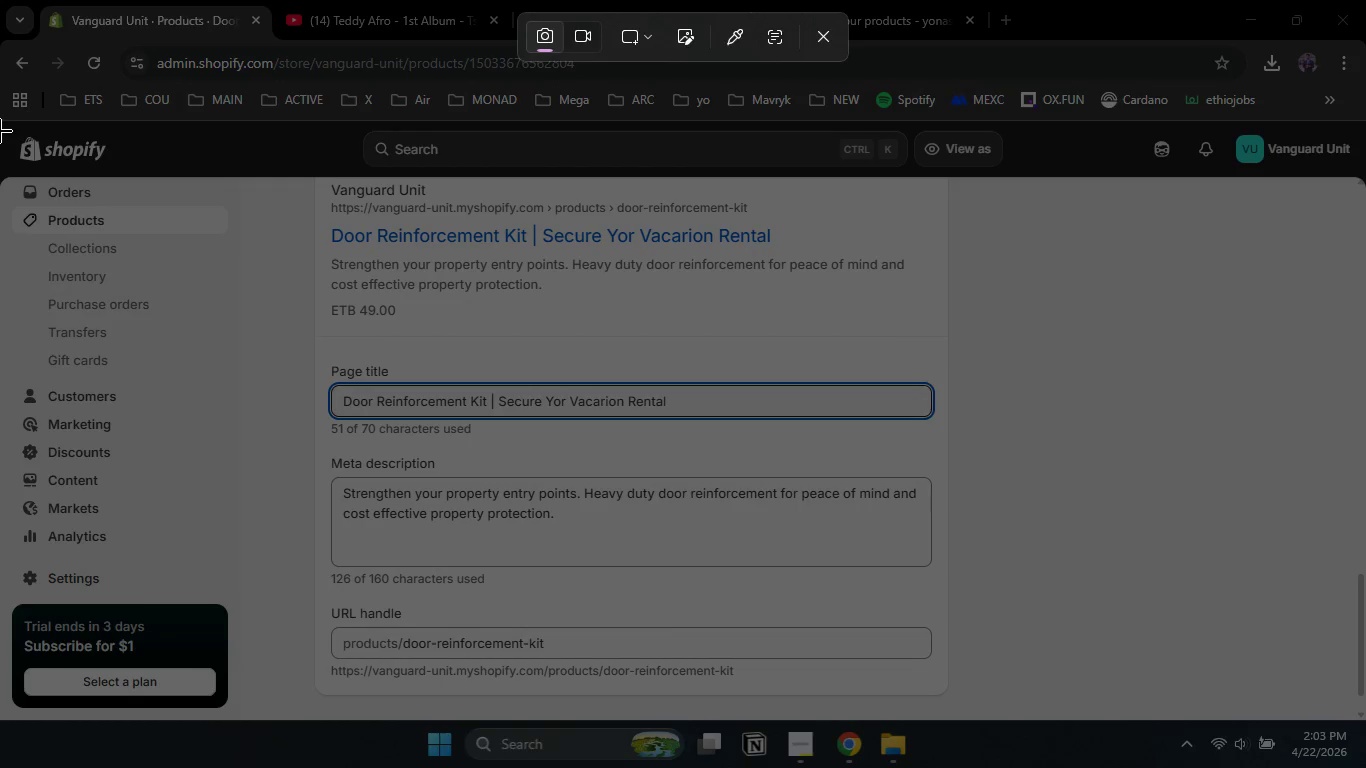 
left_click_drag(start_coordinate=[0, 127], to_coordinate=[1365, 721])
 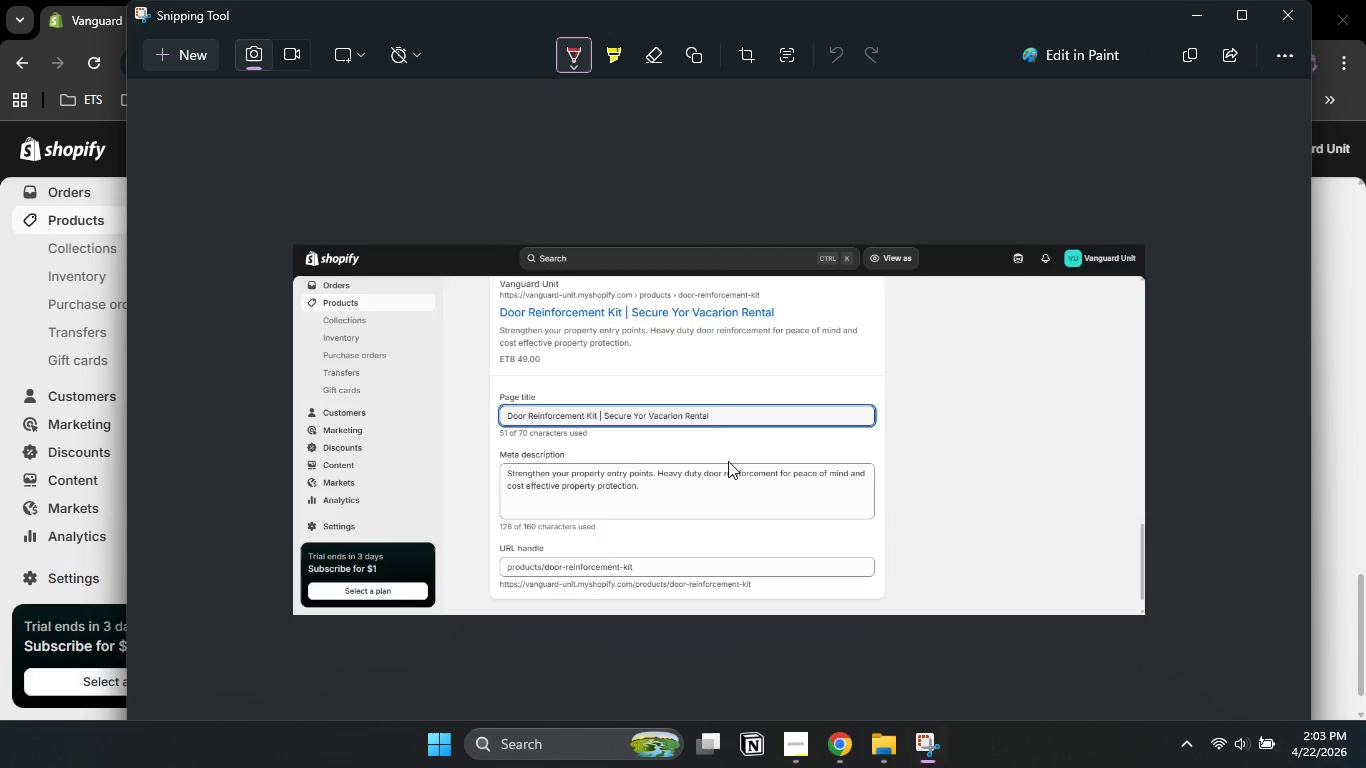 
right_click([728, 461])